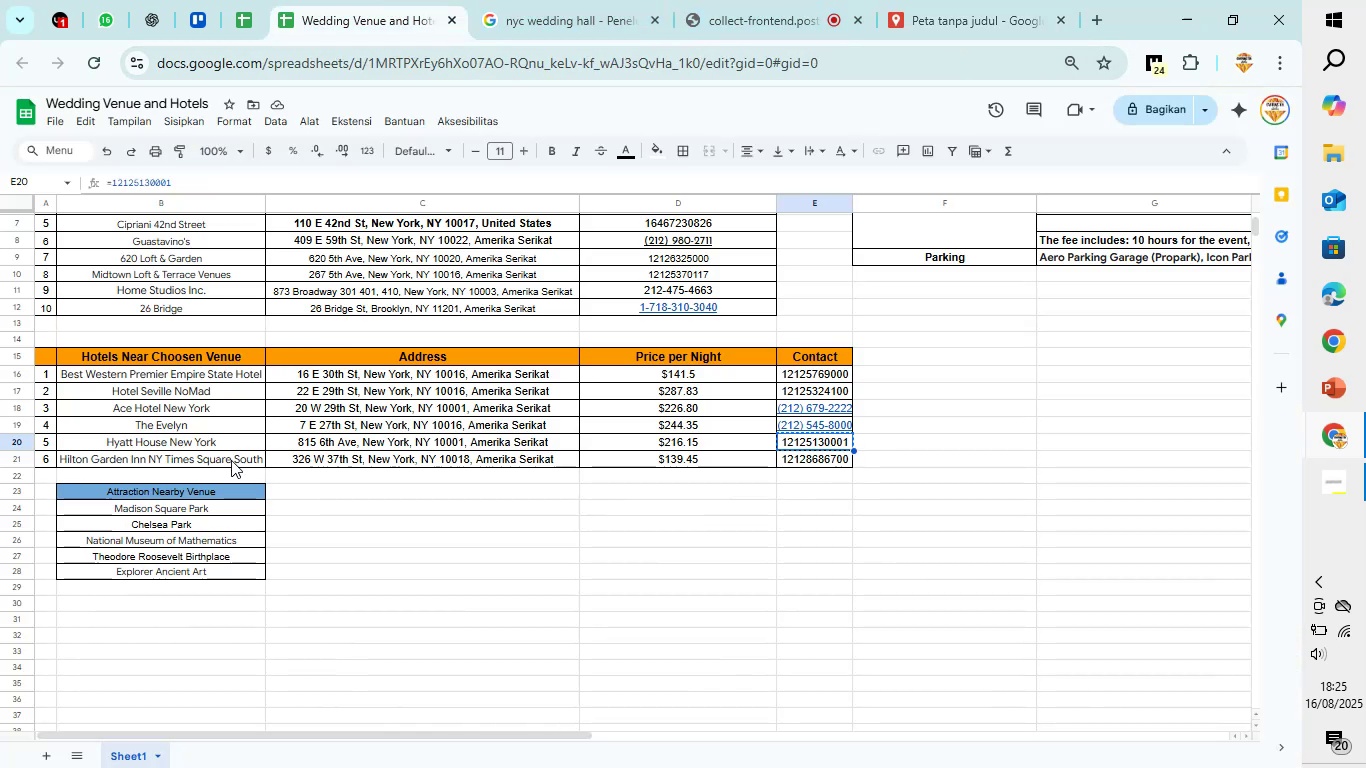 
left_click([231, 453])
 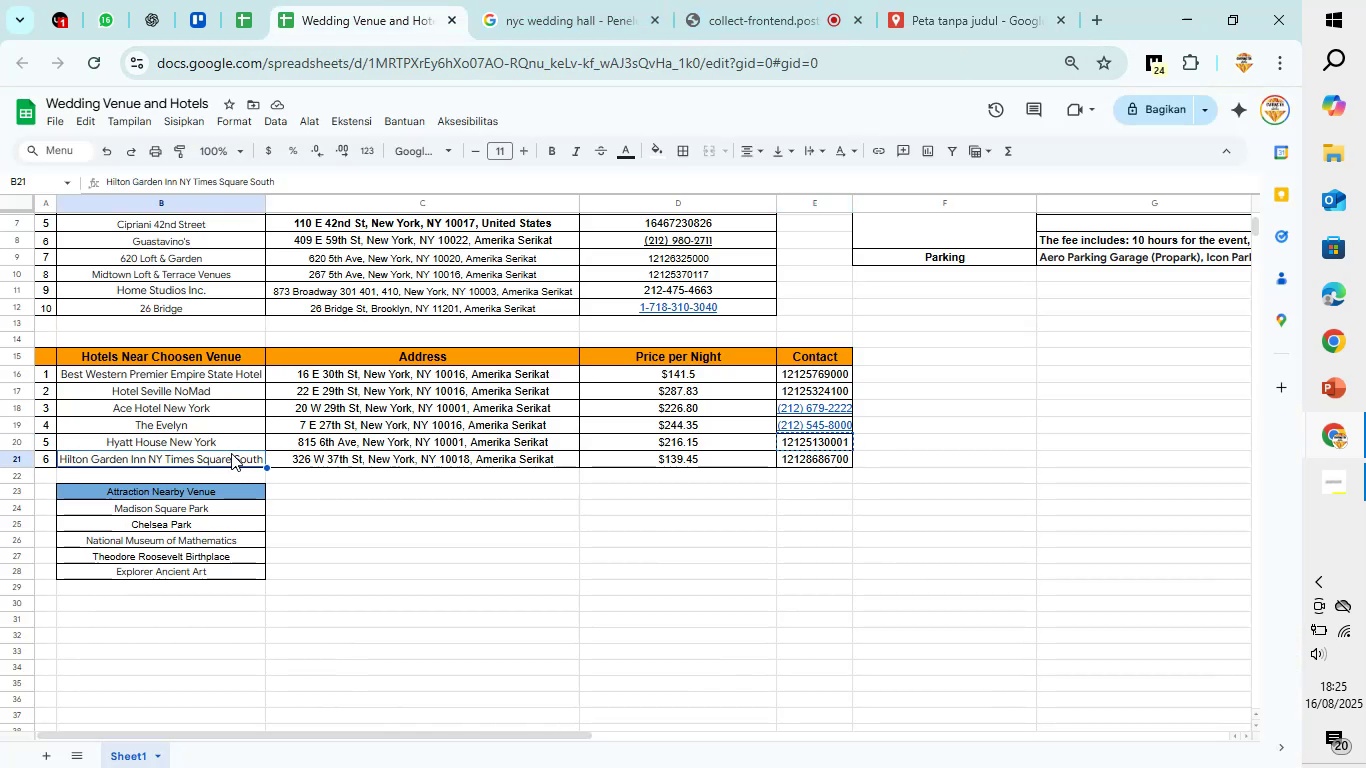 
key(Control+C)
 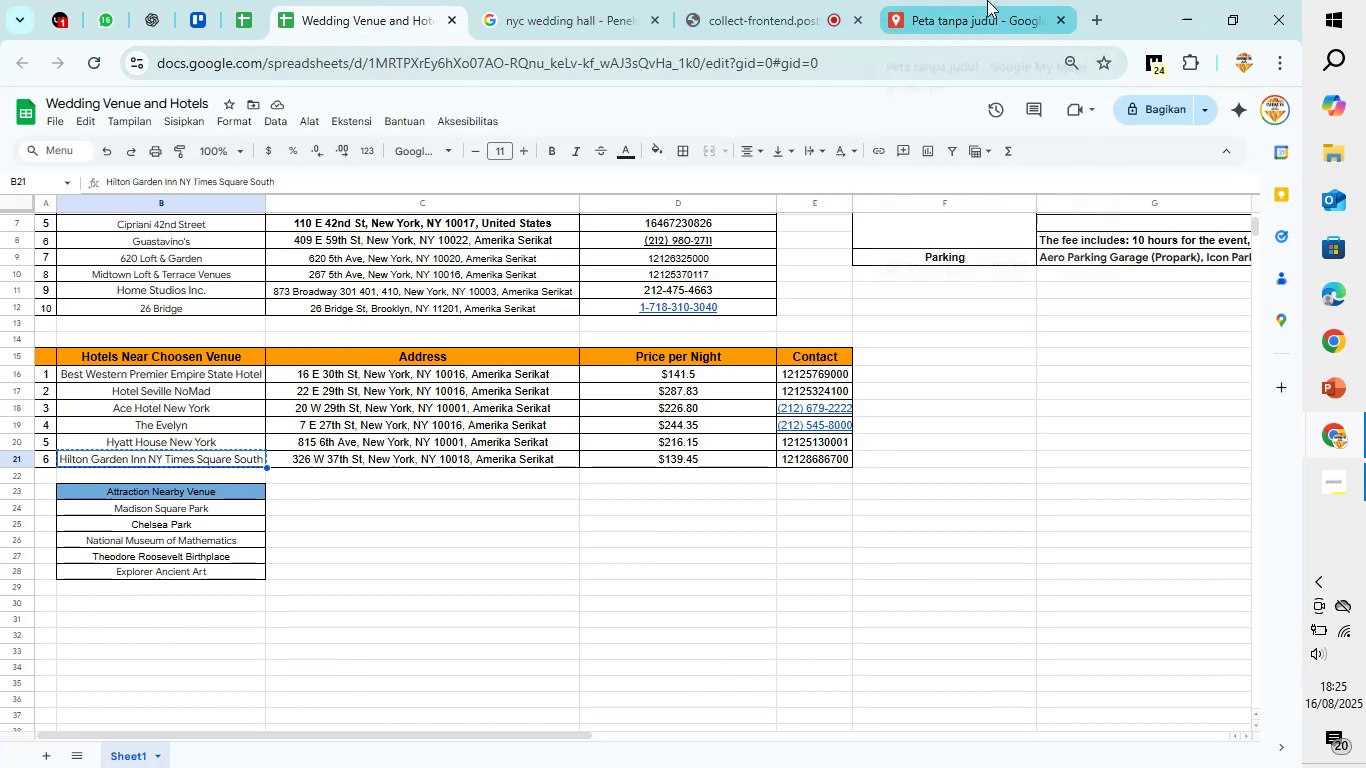 
left_click([975, 0])
 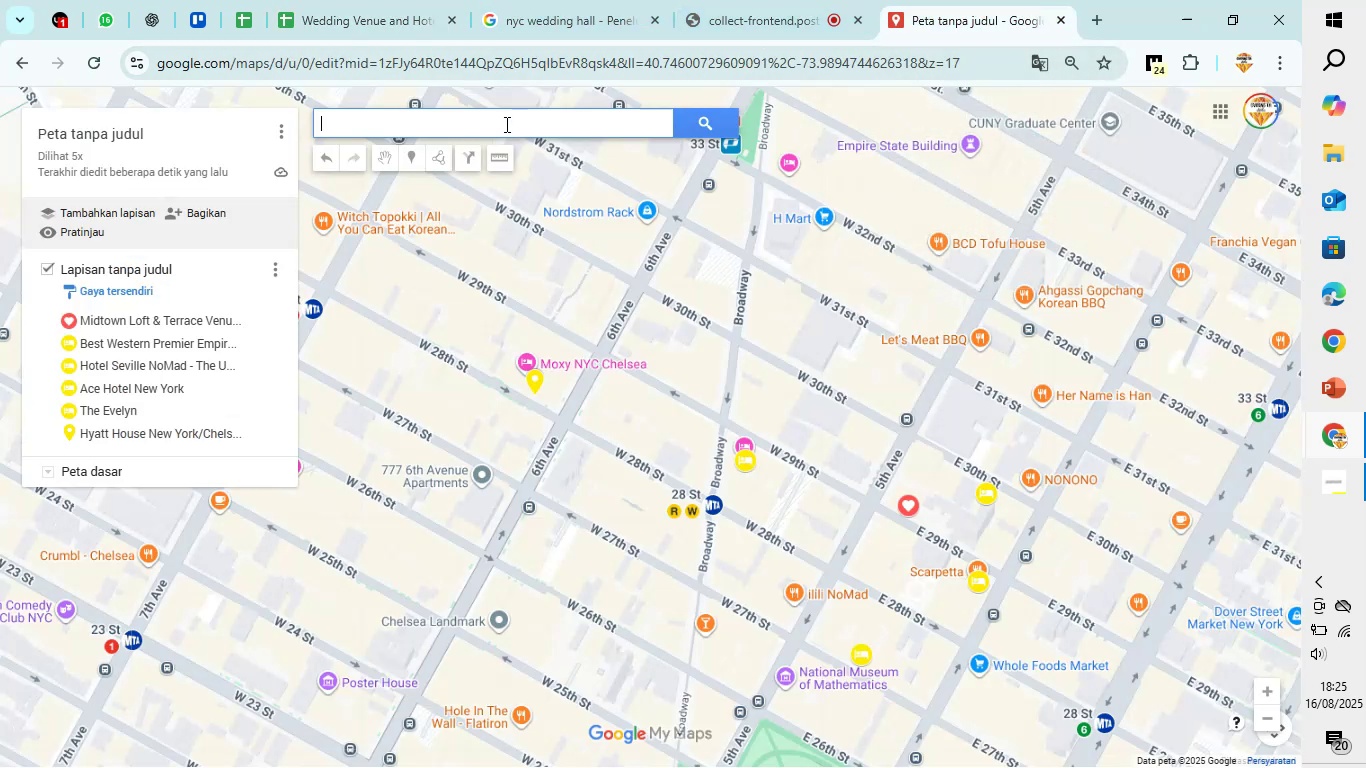 
key(Control+V)
 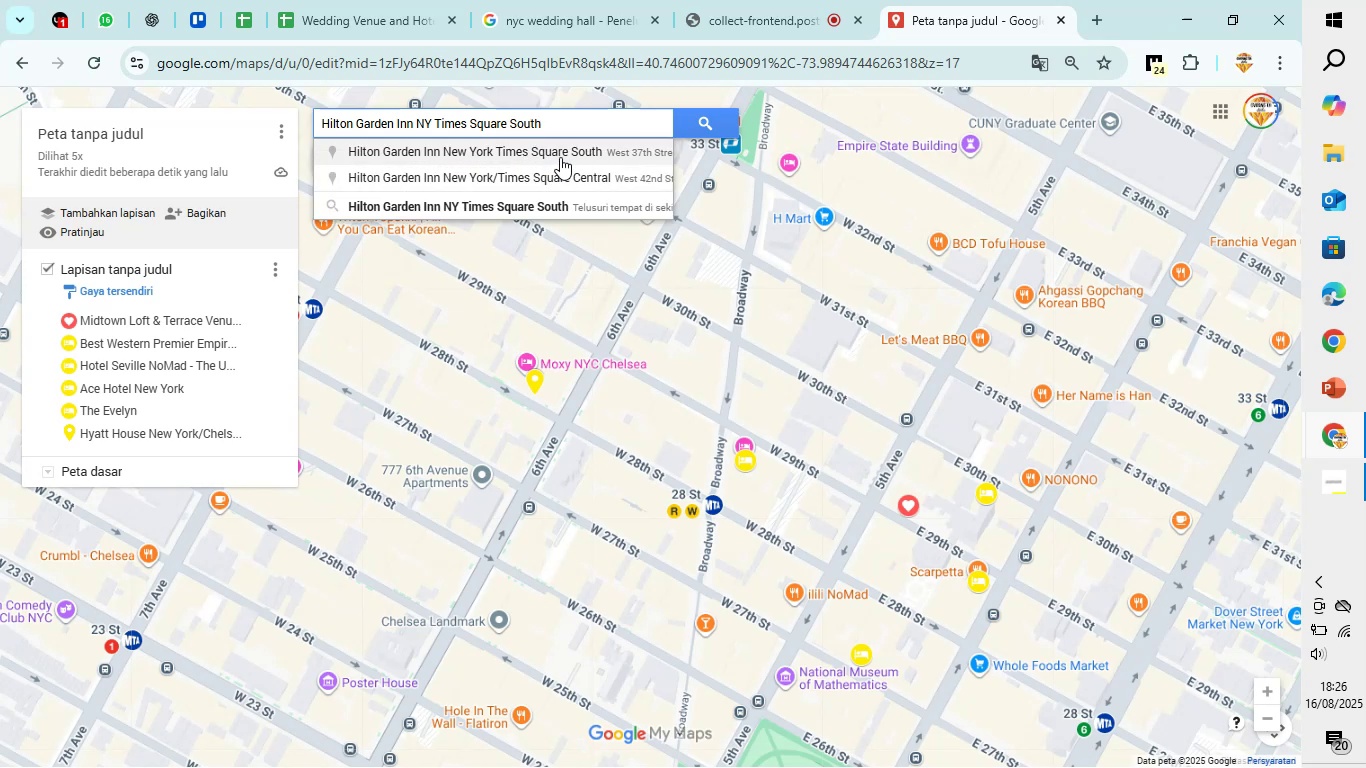 
wait(6.52)
 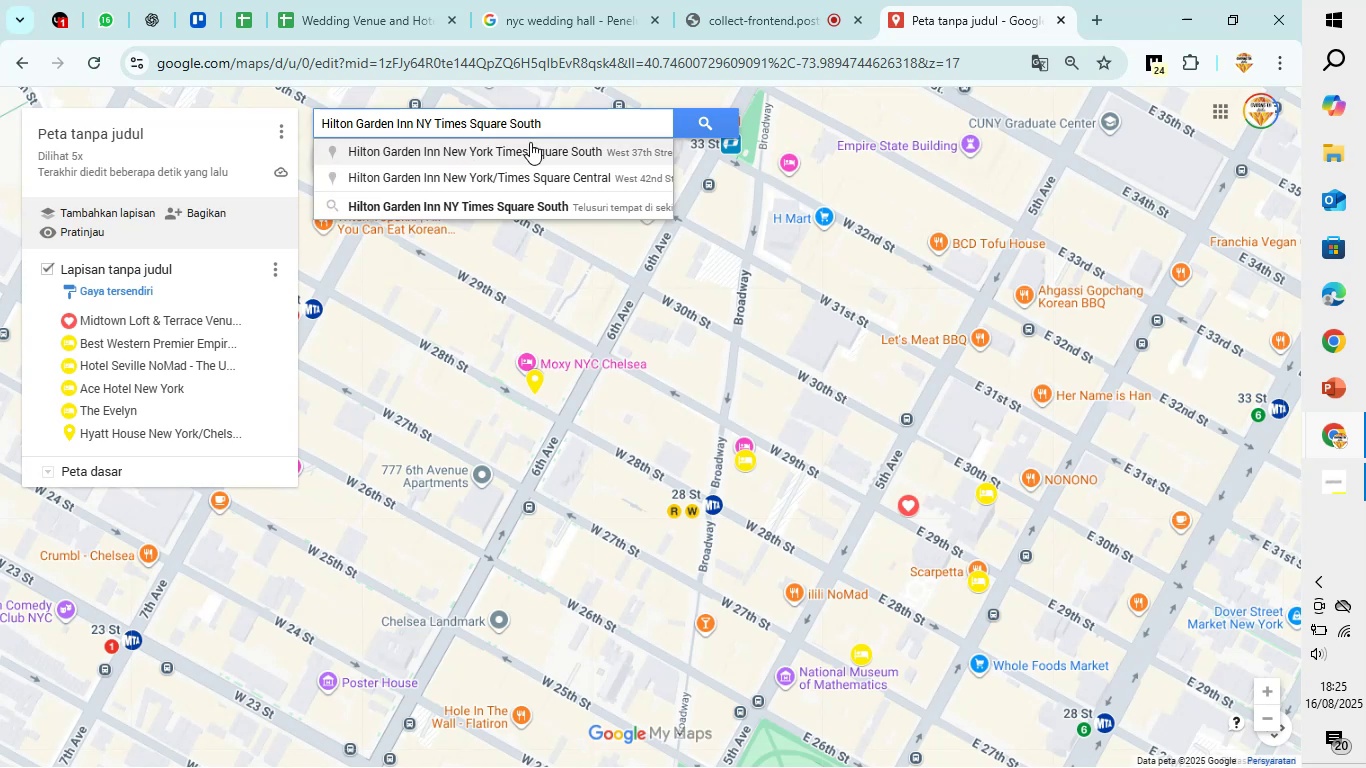 
left_click([558, 149])
 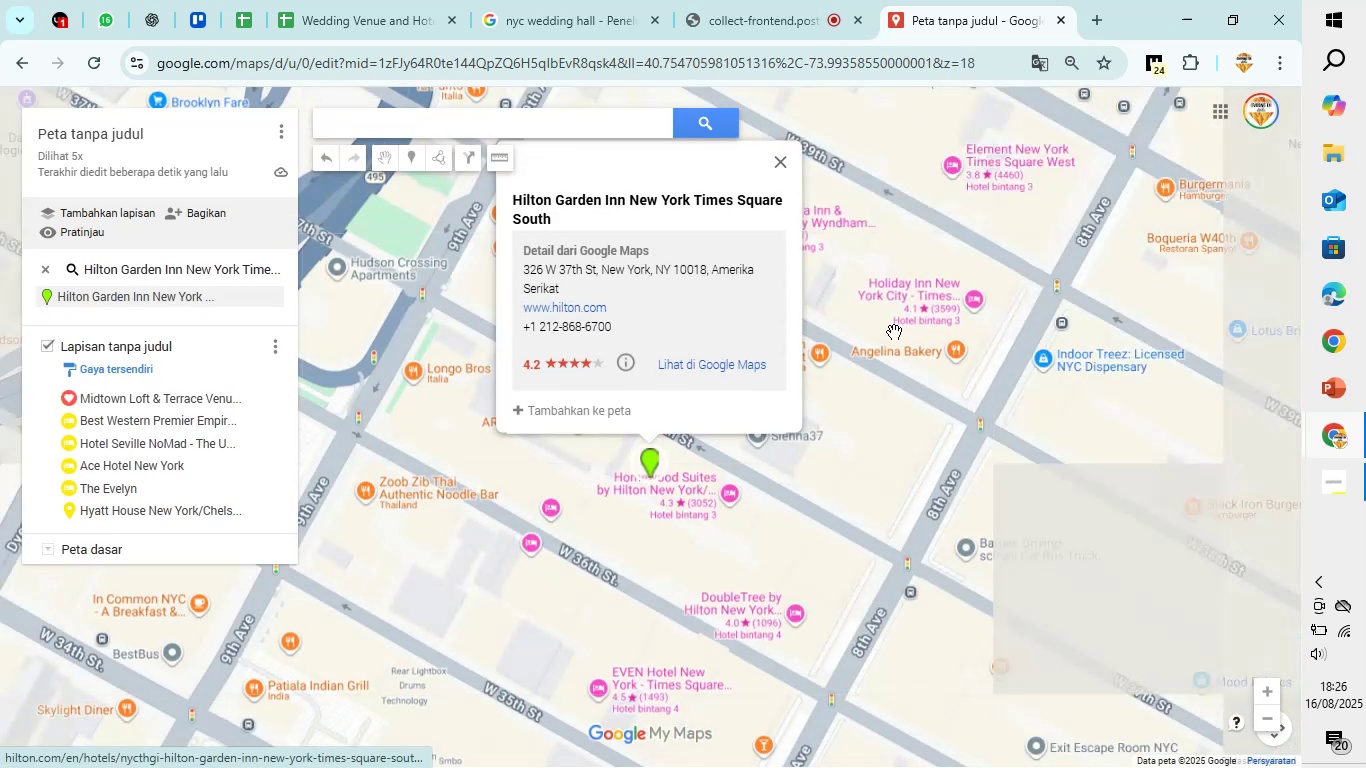 
scroll: coordinate [1035, 365], scroll_direction: down, amount: 21.0
 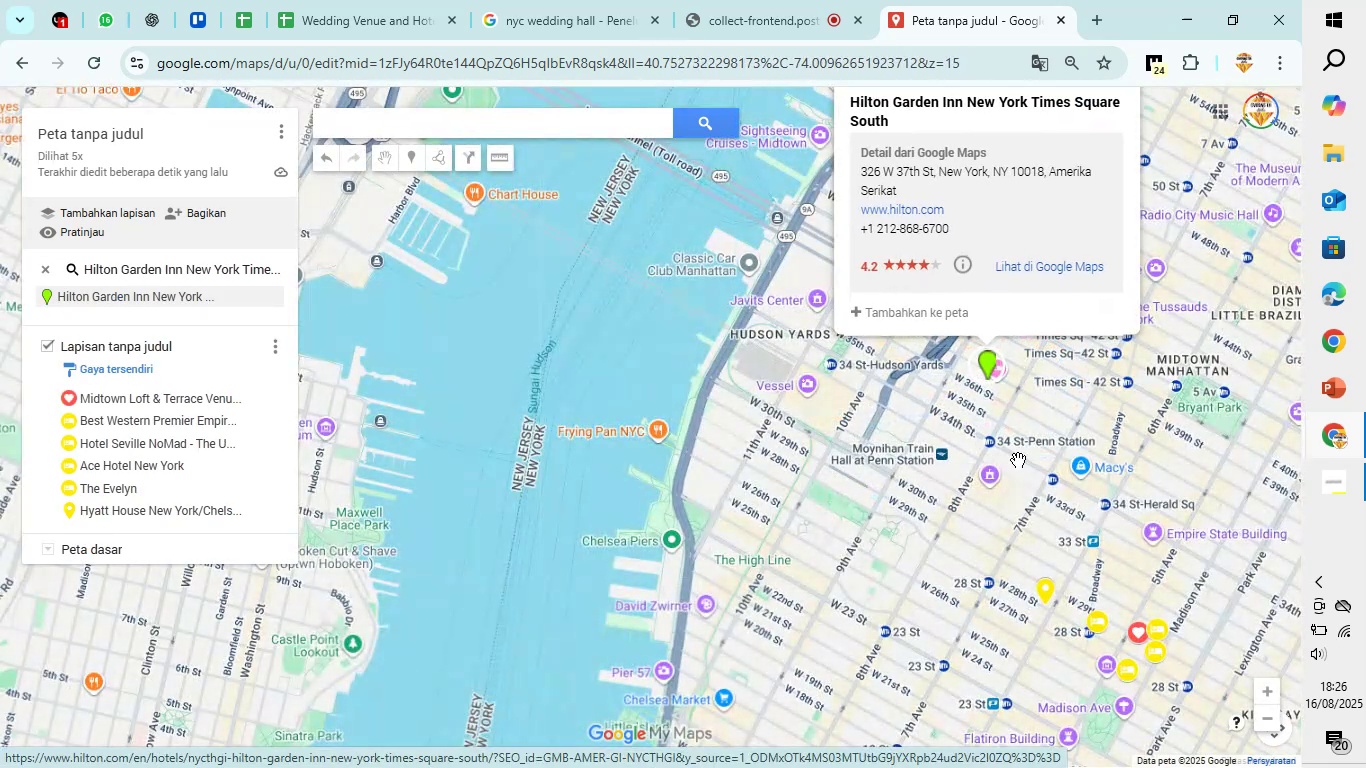 
left_click_drag(start_coordinate=[1016, 457], to_coordinate=[752, 374])
 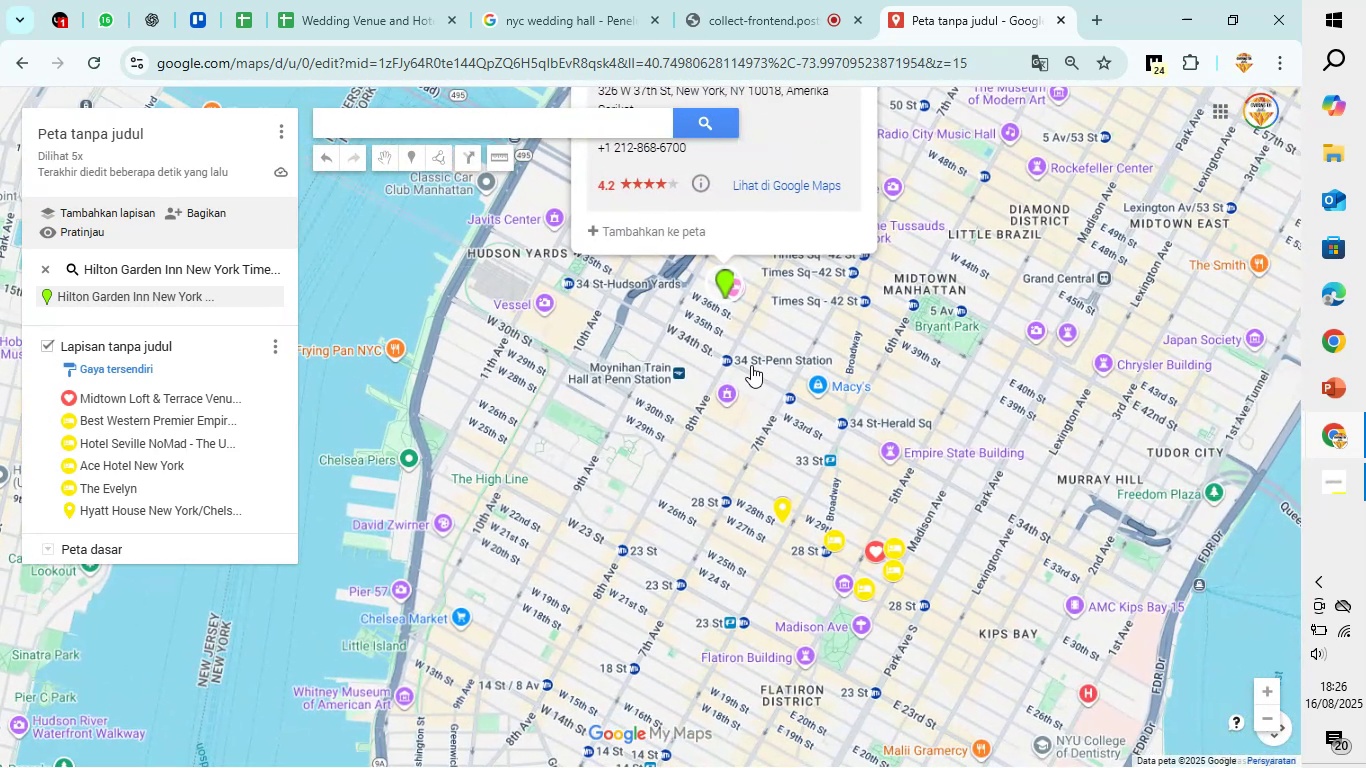 
scroll: coordinate [751, 365], scroll_direction: down, amount: 2.0
 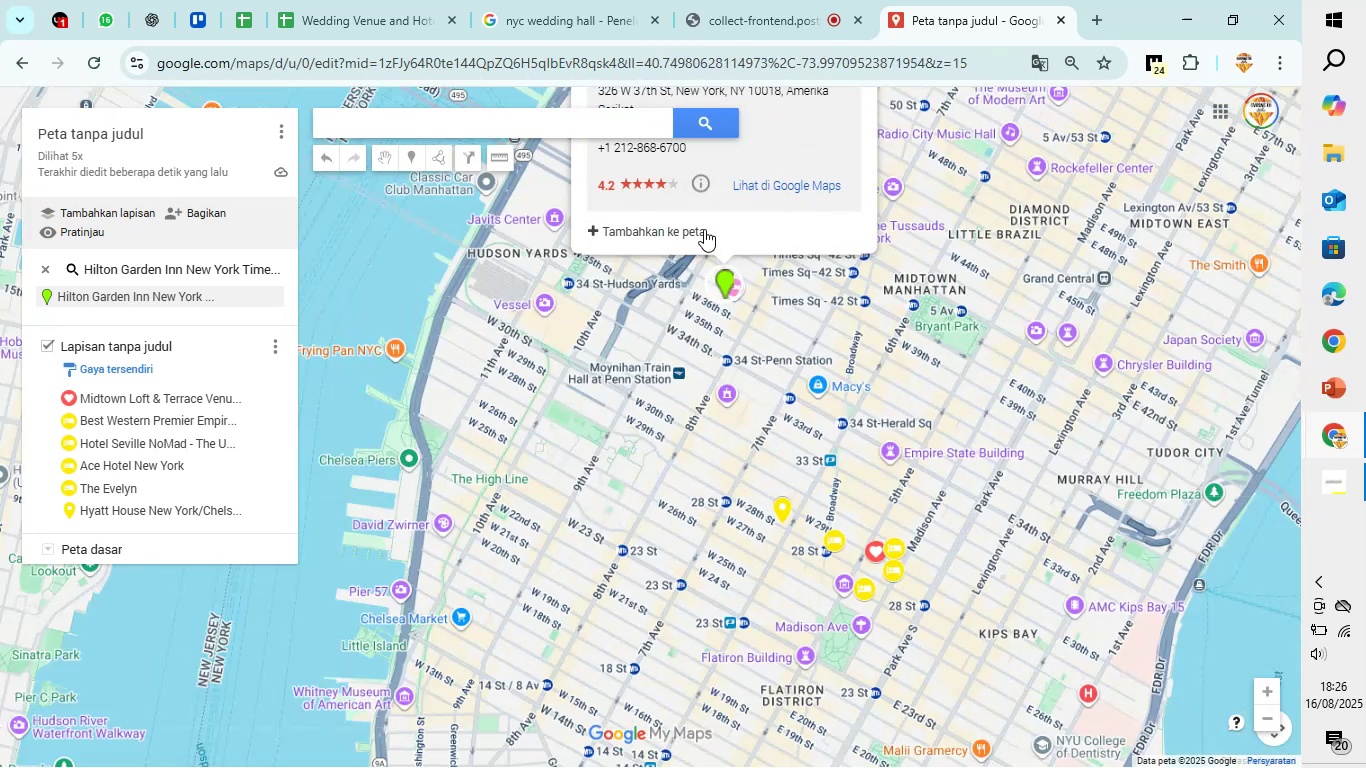 
left_click([704, 229])
 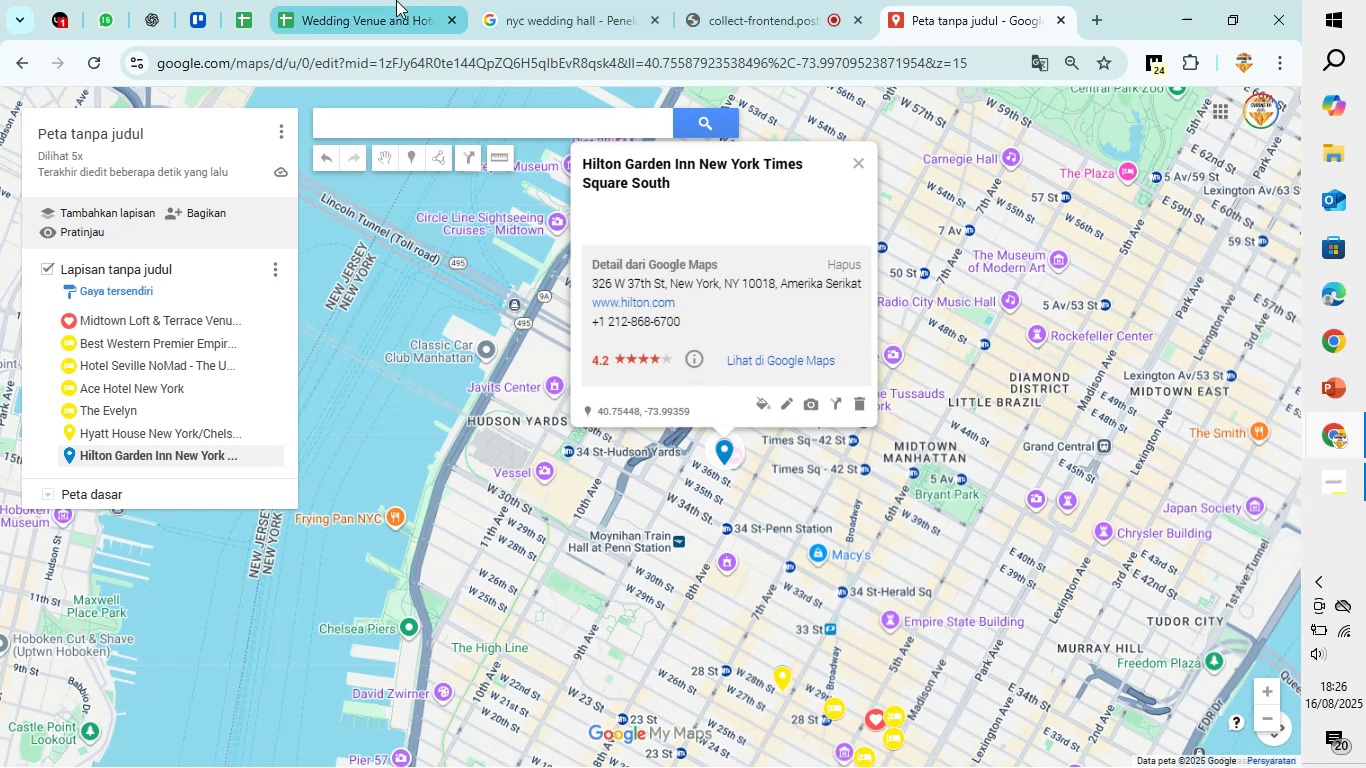 
left_click([391, 0])
 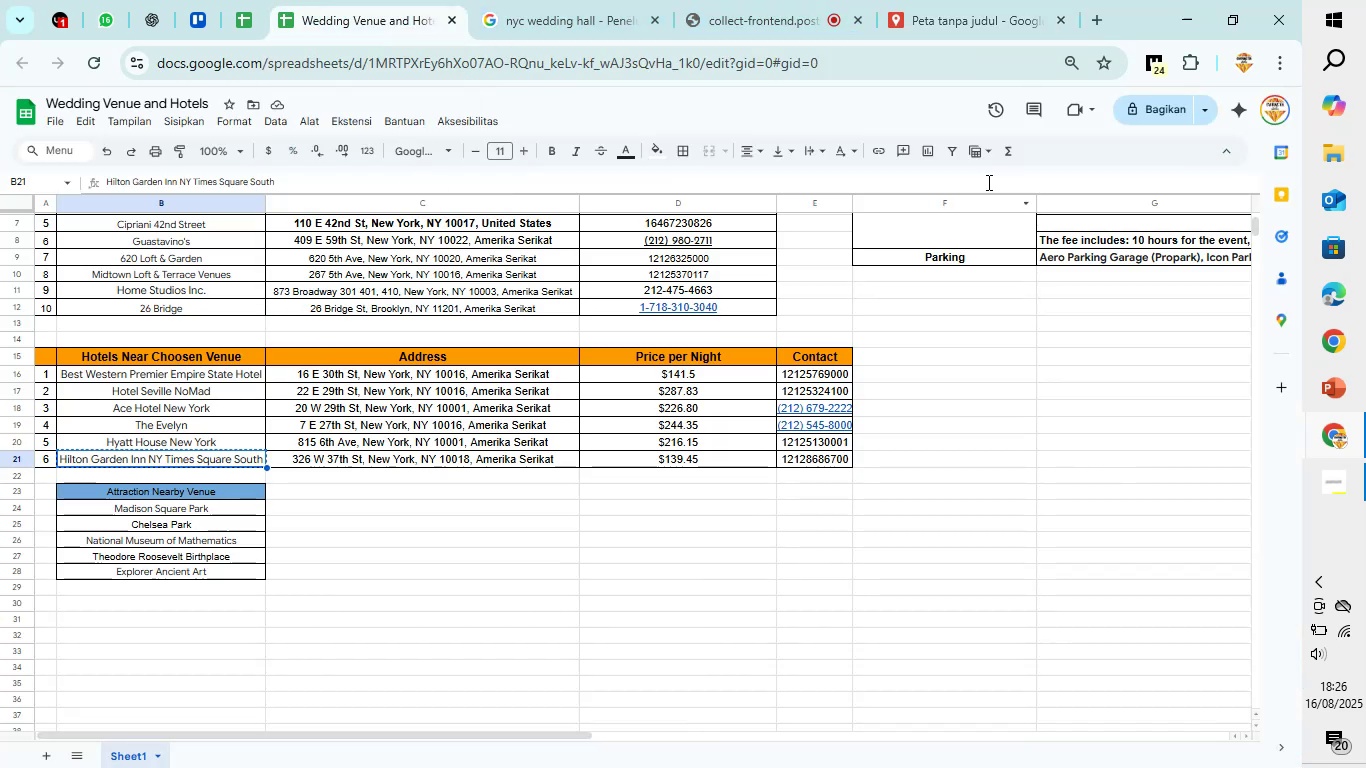 
left_click([946, 0])
 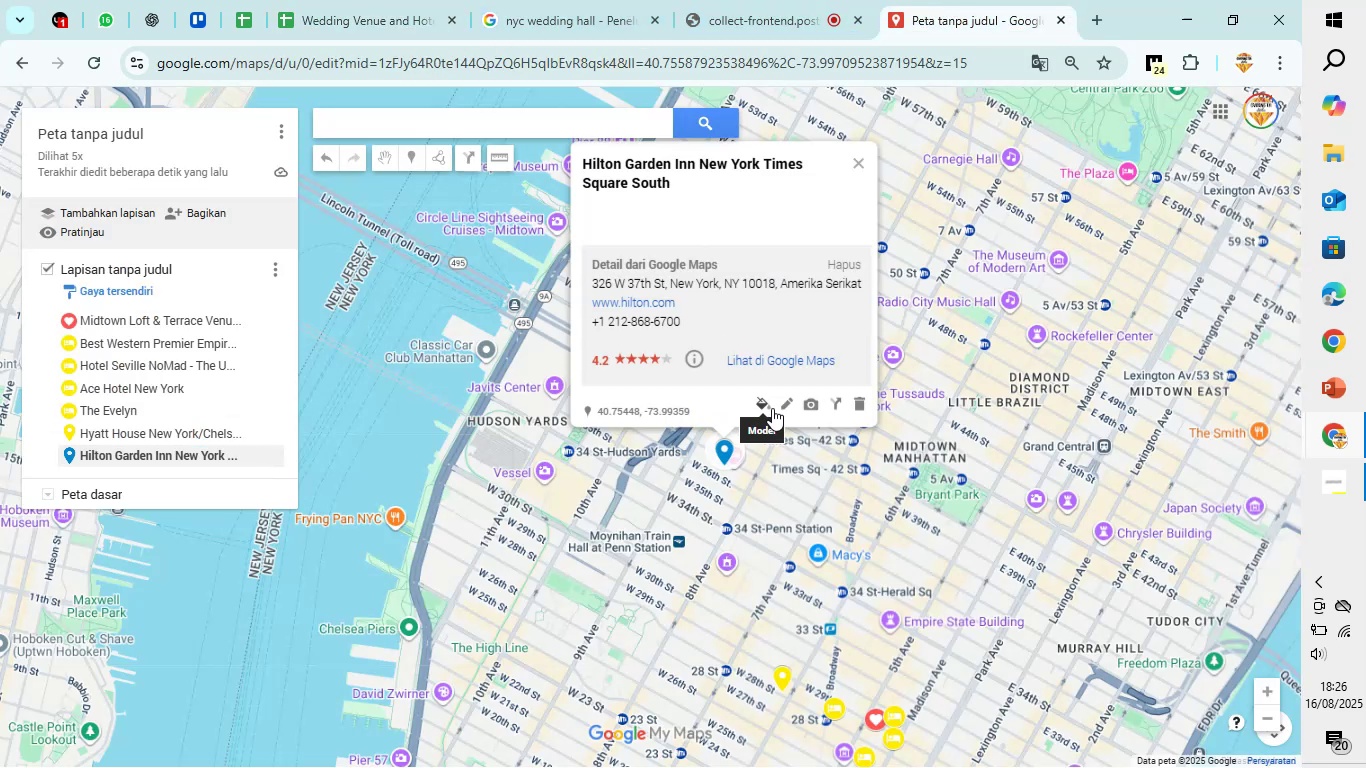 
left_click([772, 407])
 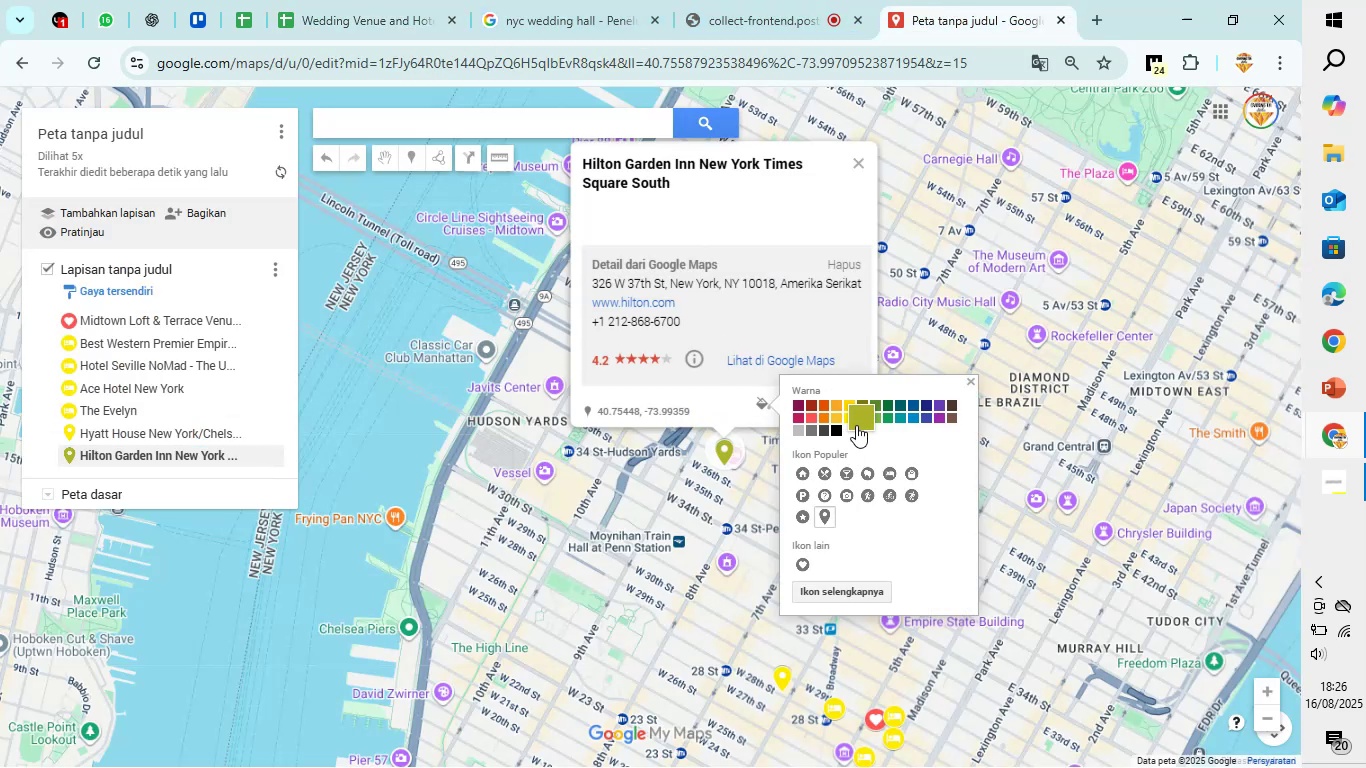 
left_click([891, 476])
 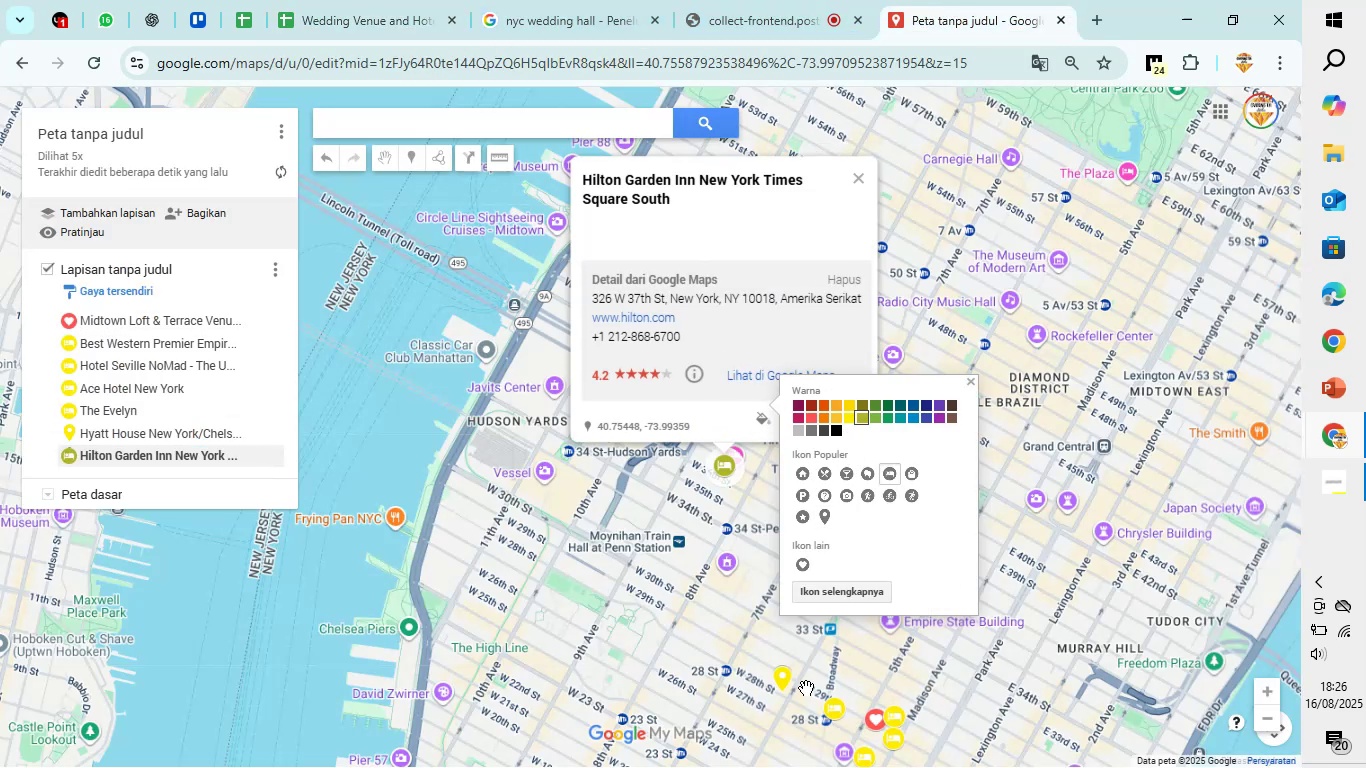 
left_click([783, 680])
 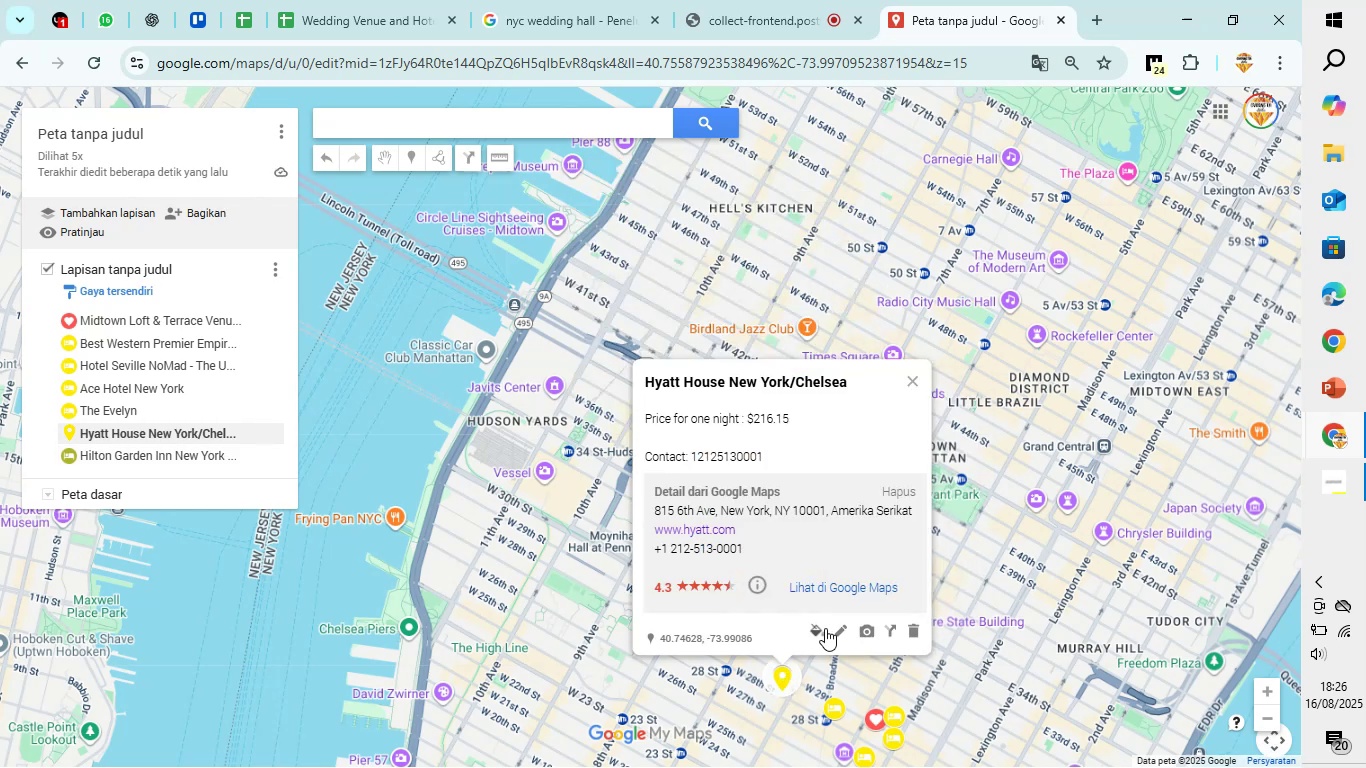 
left_click([823, 628])
 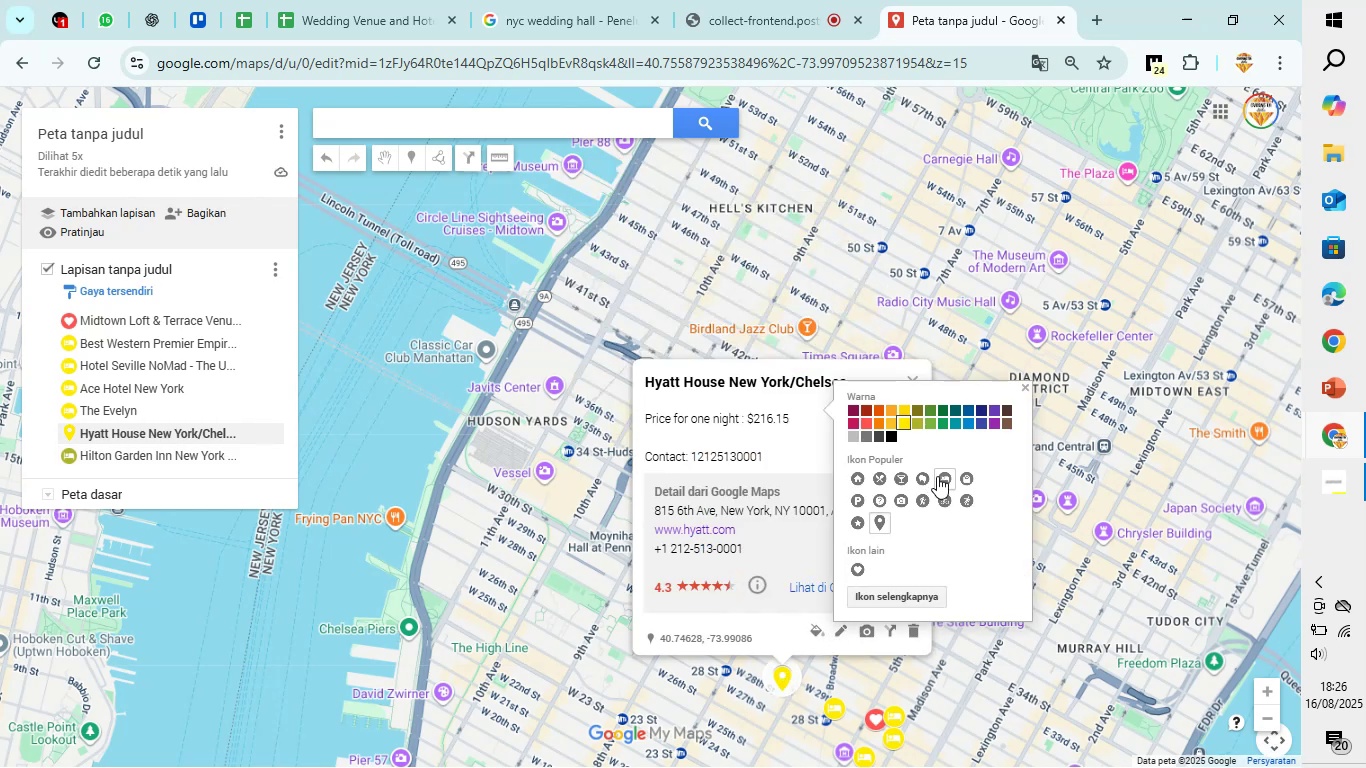 
left_click([940, 476])
 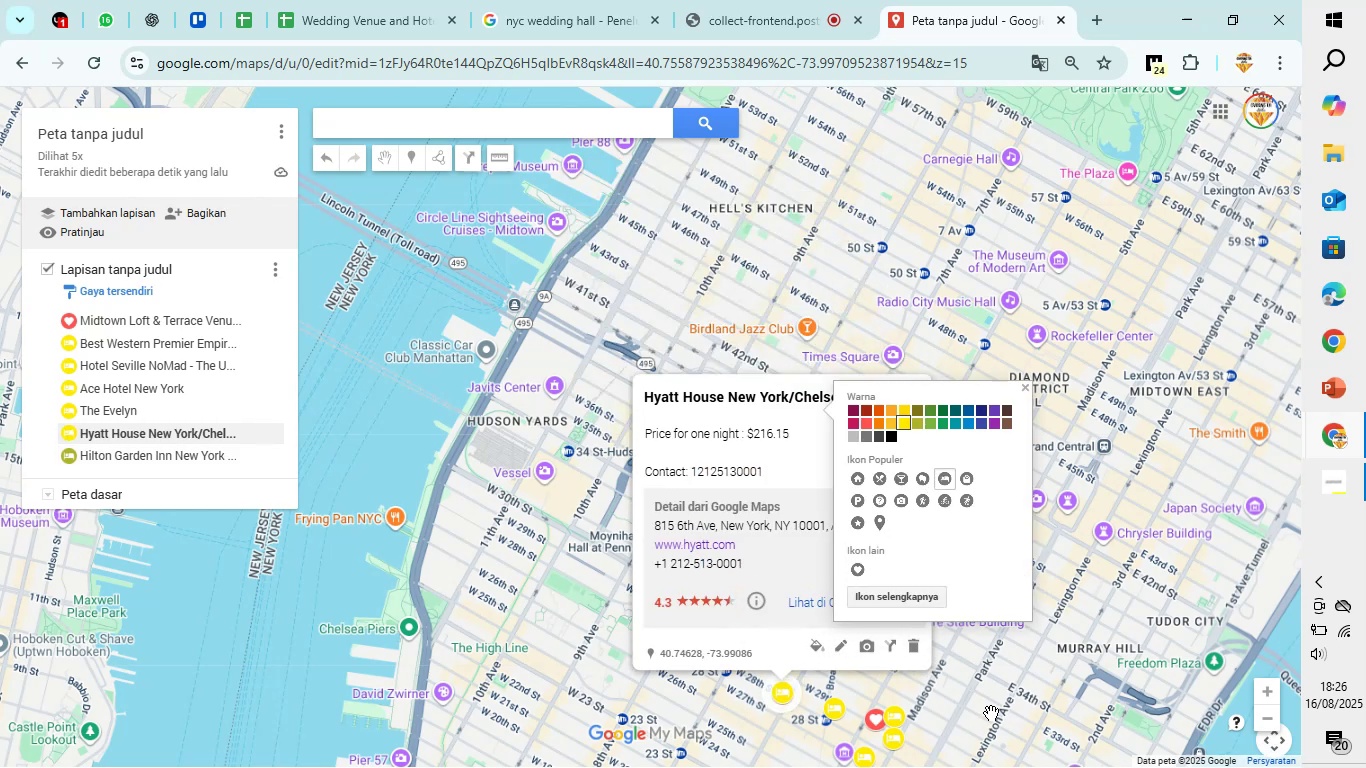 
left_click([990, 693])
 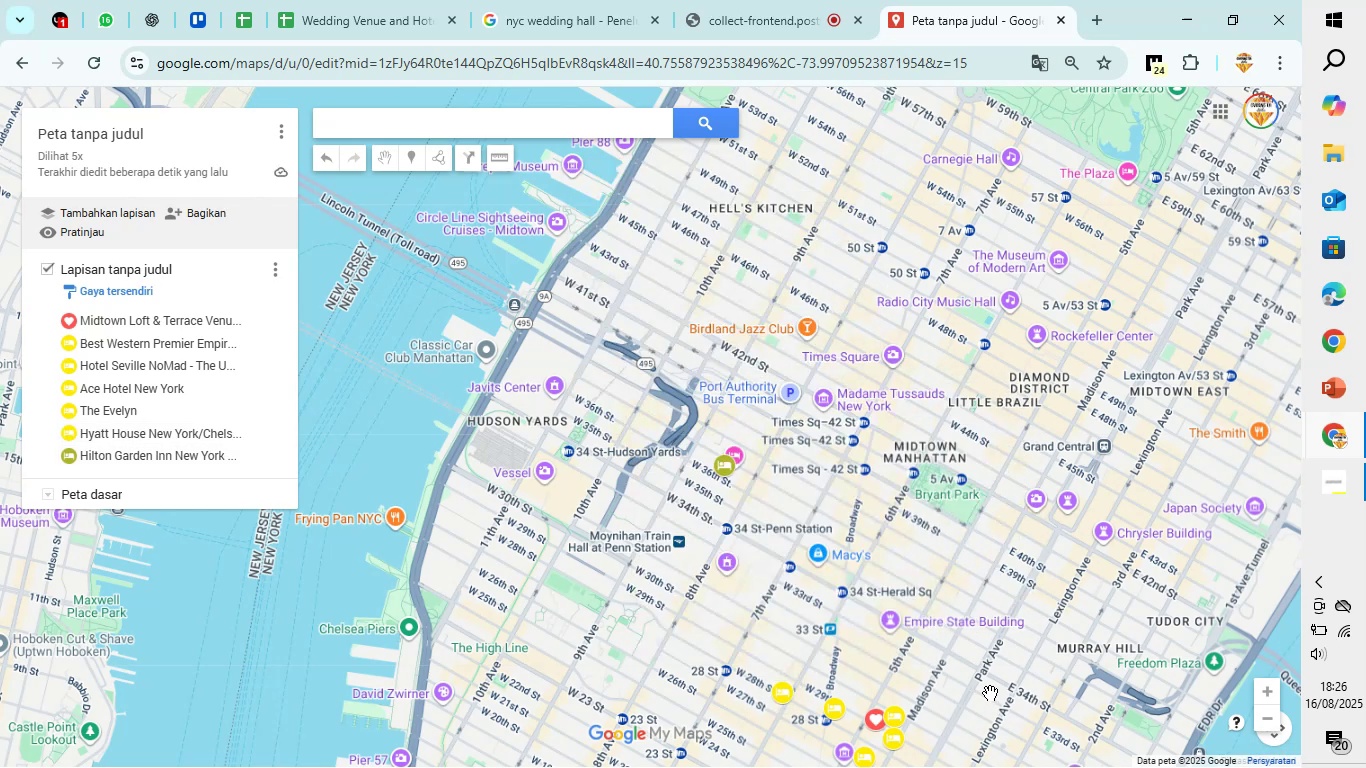 
left_click_drag(start_coordinate=[990, 693], to_coordinate=[938, 536])
 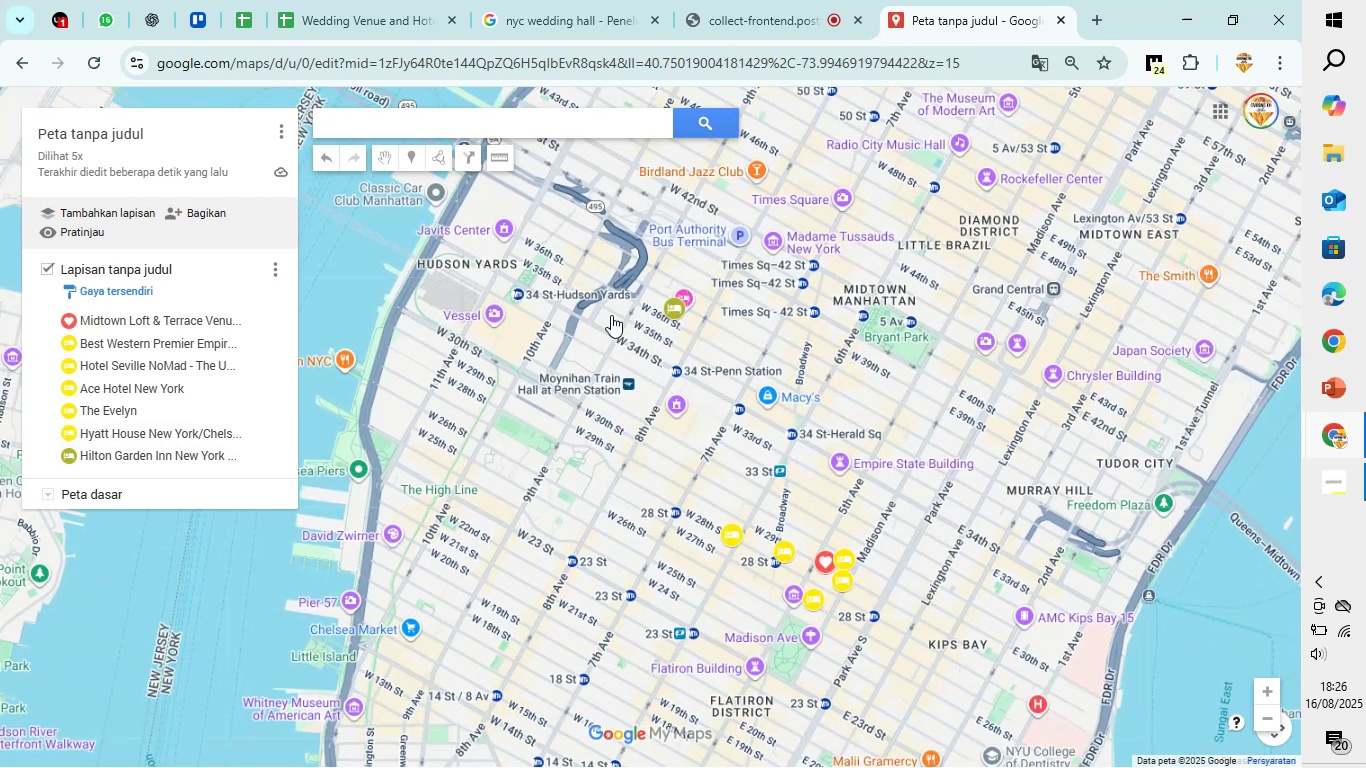 
left_click([683, 311])
 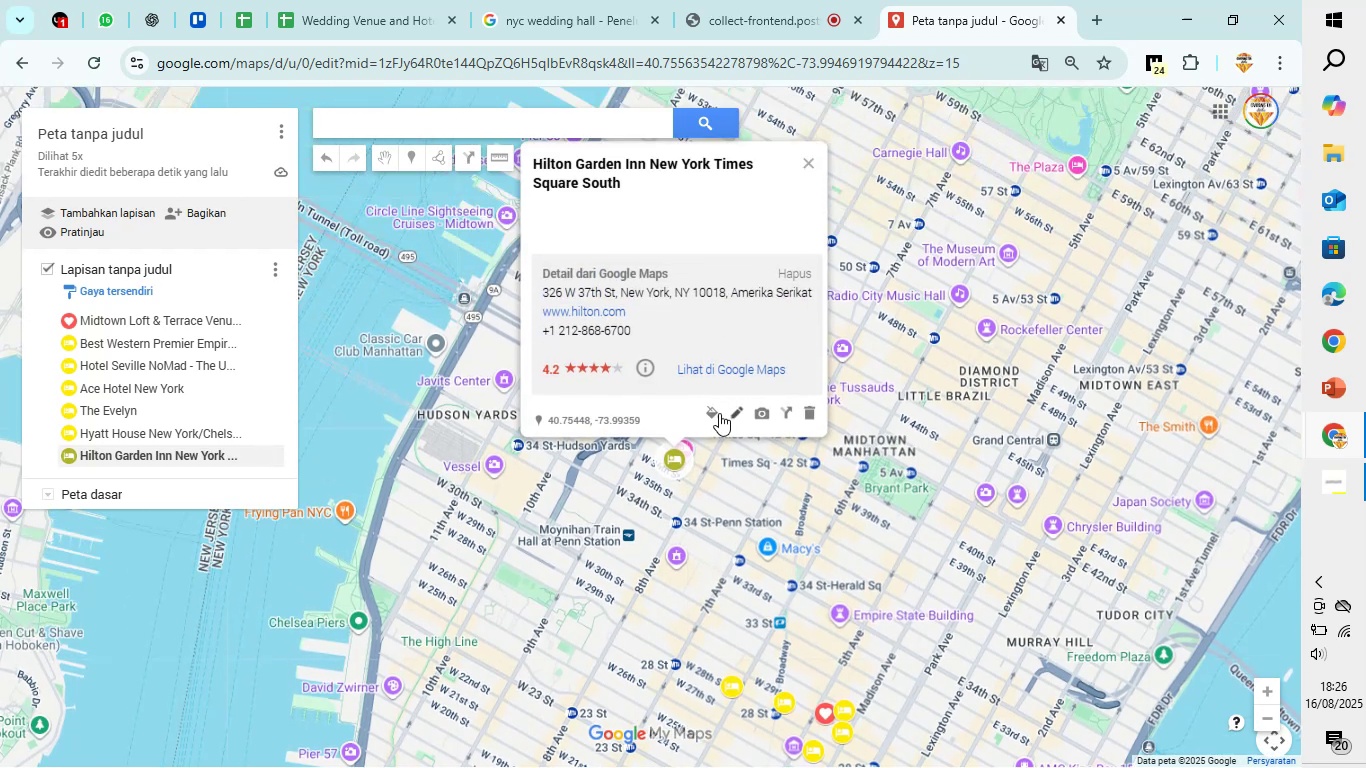 
left_click([714, 414])
 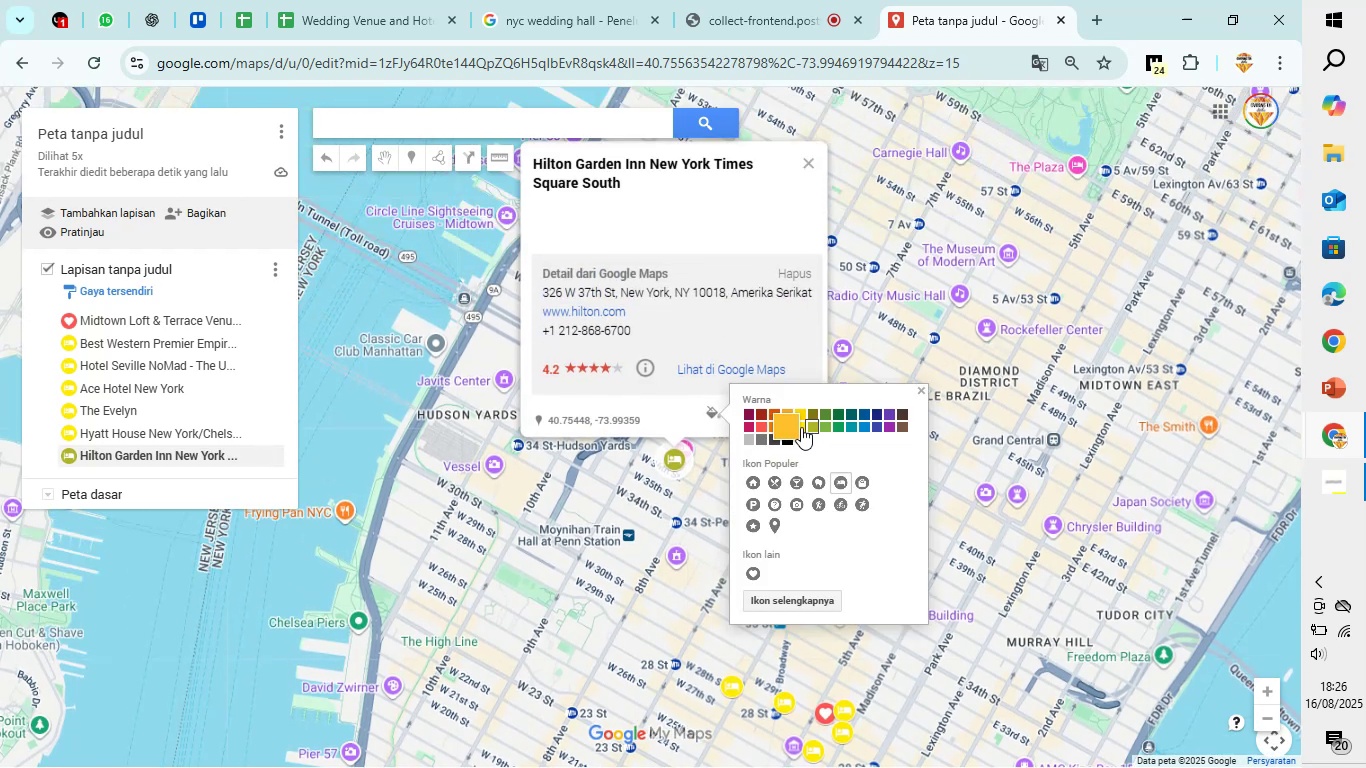 
left_click([804, 427])
 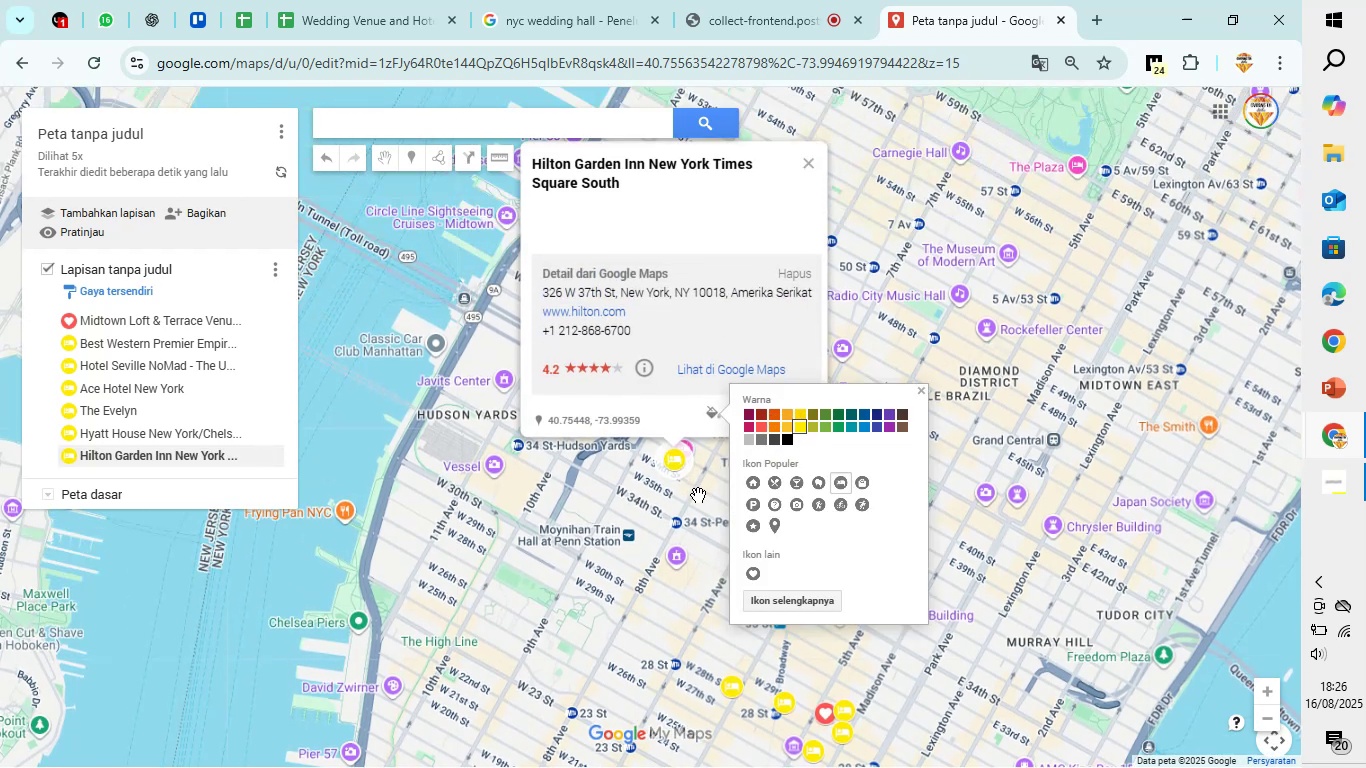 
left_click([698, 495])
 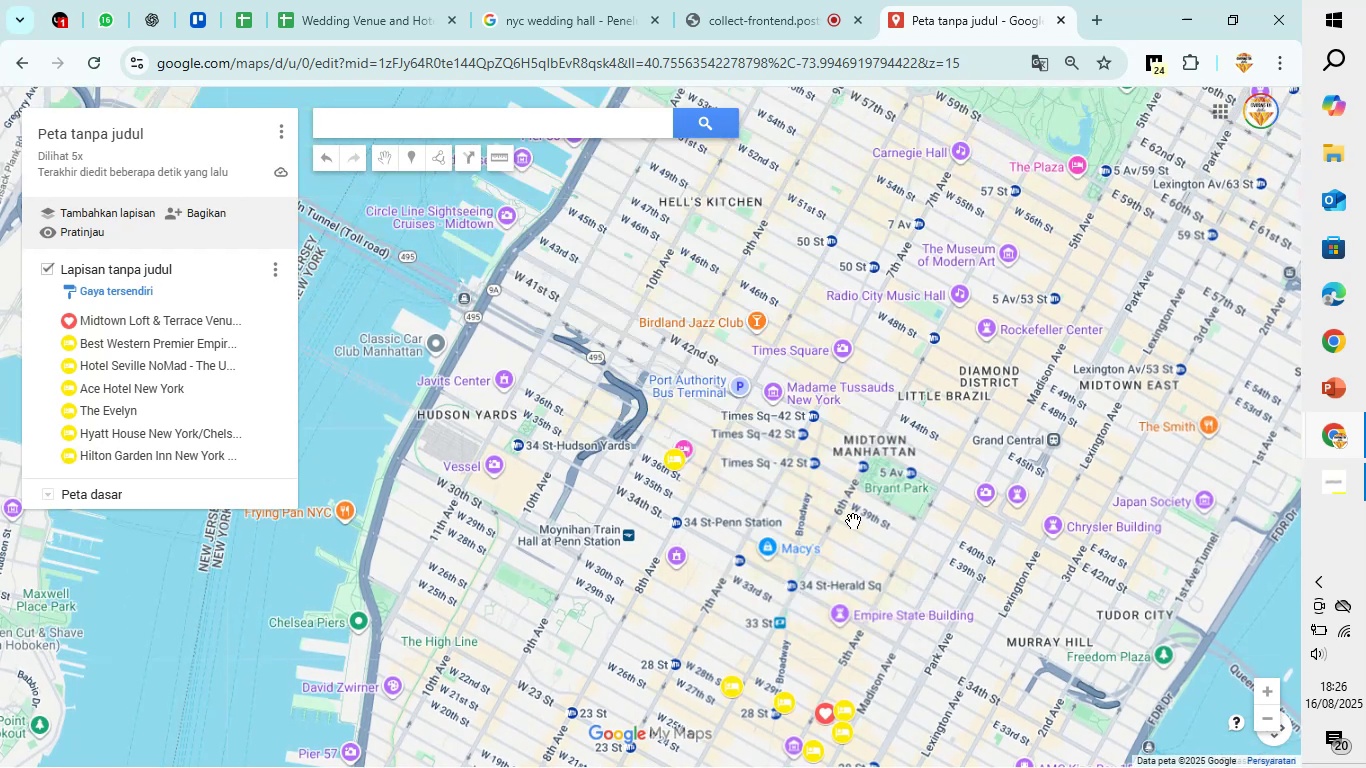 
left_click_drag(start_coordinate=[853, 521], to_coordinate=[732, 321])
 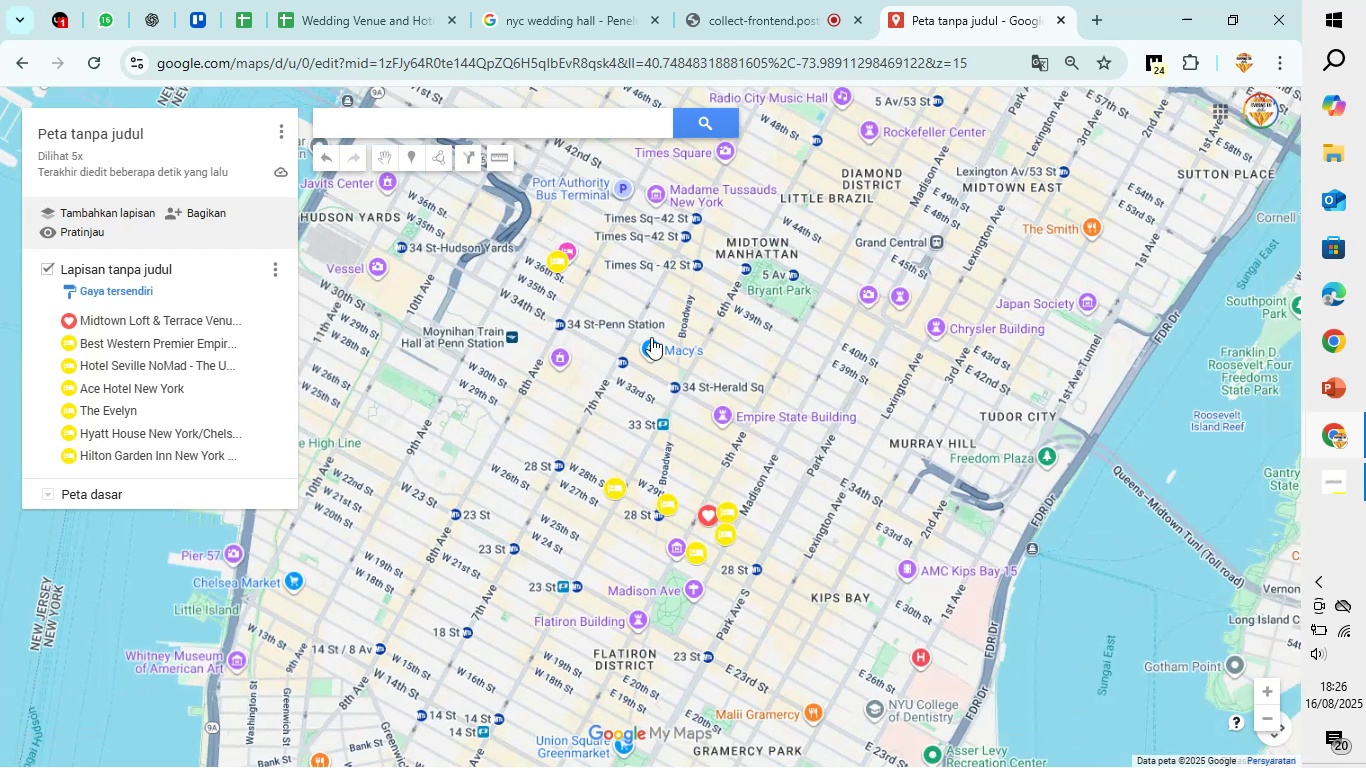 
scroll: coordinate [605, 300], scroll_direction: up, amount: 9.0
 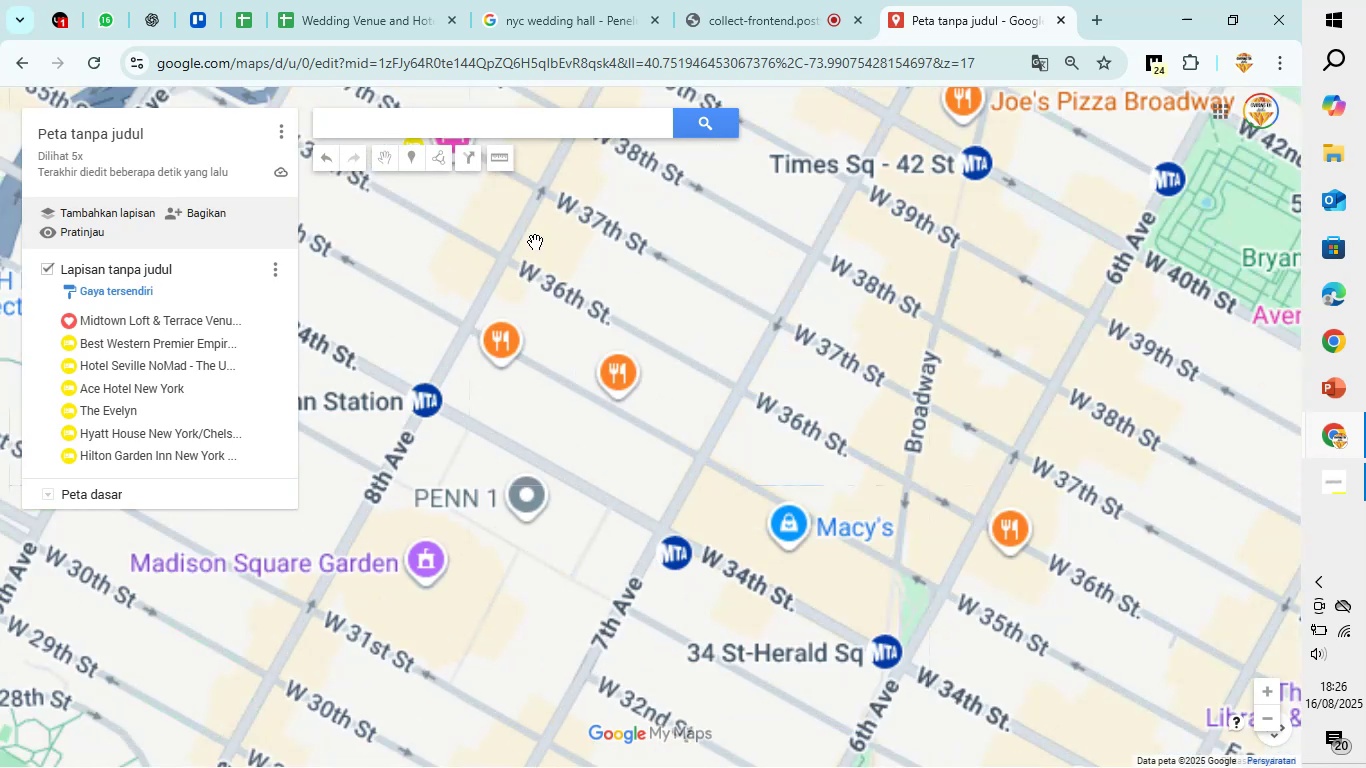 
left_click_drag(start_coordinate=[535, 242], to_coordinate=[950, 553])
 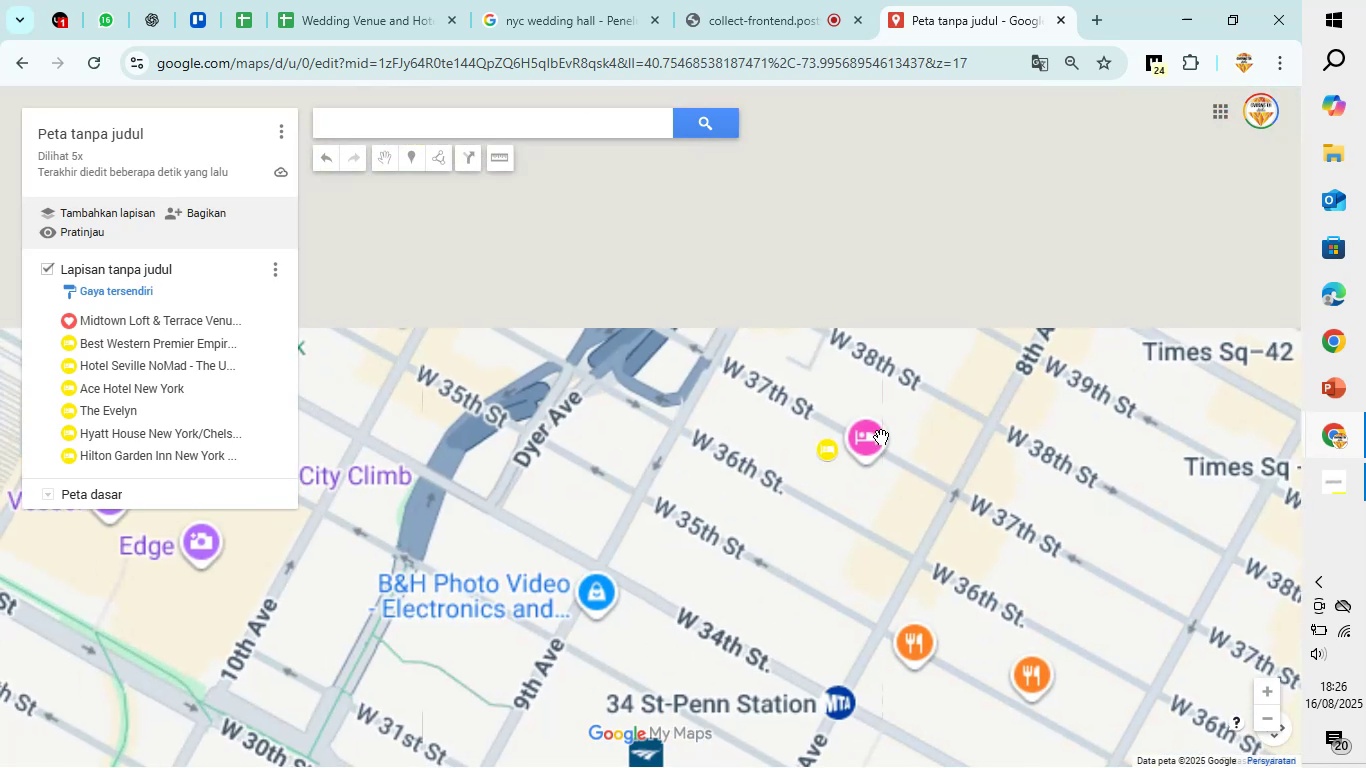 
scroll: coordinate [880, 437], scroll_direction: up, amount: 7.0
 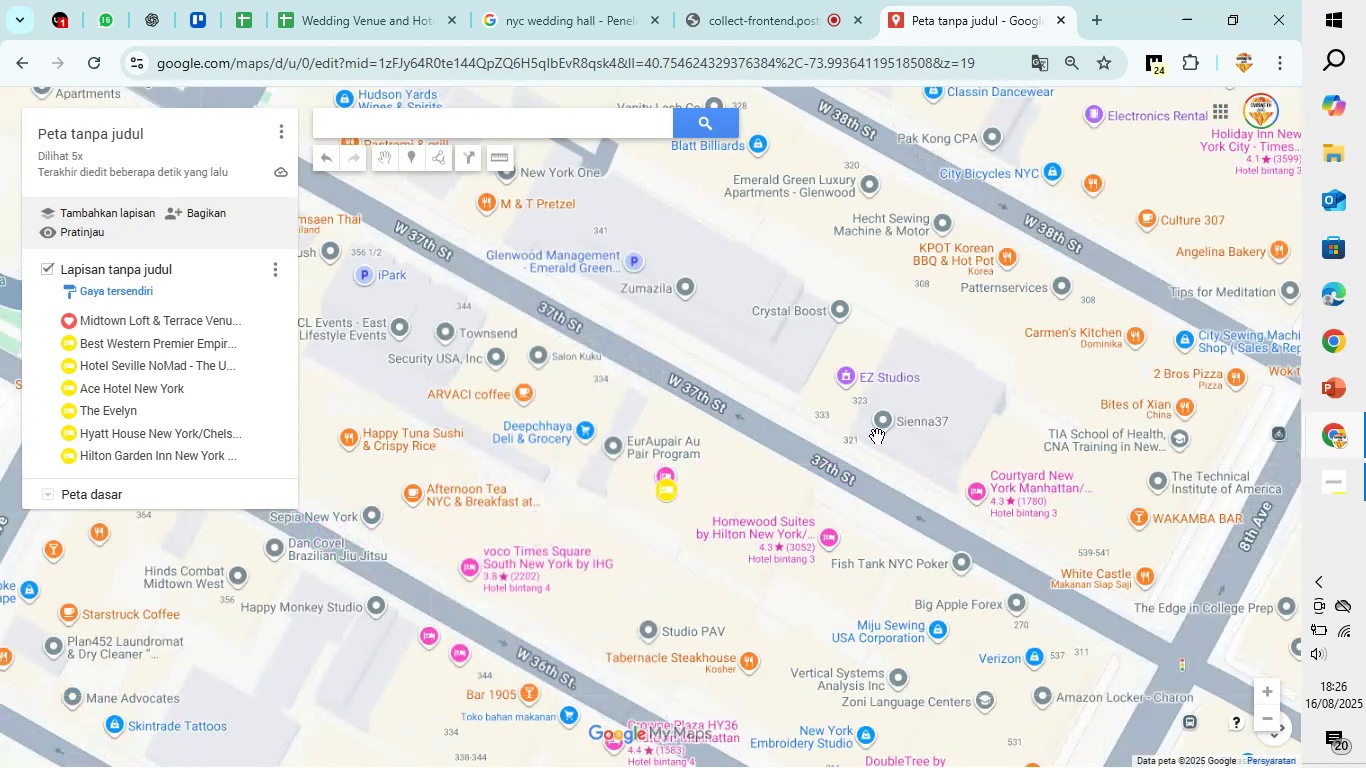 
scroll: coordinate [784, 441], scroll_direction: down, amount: 20.0
 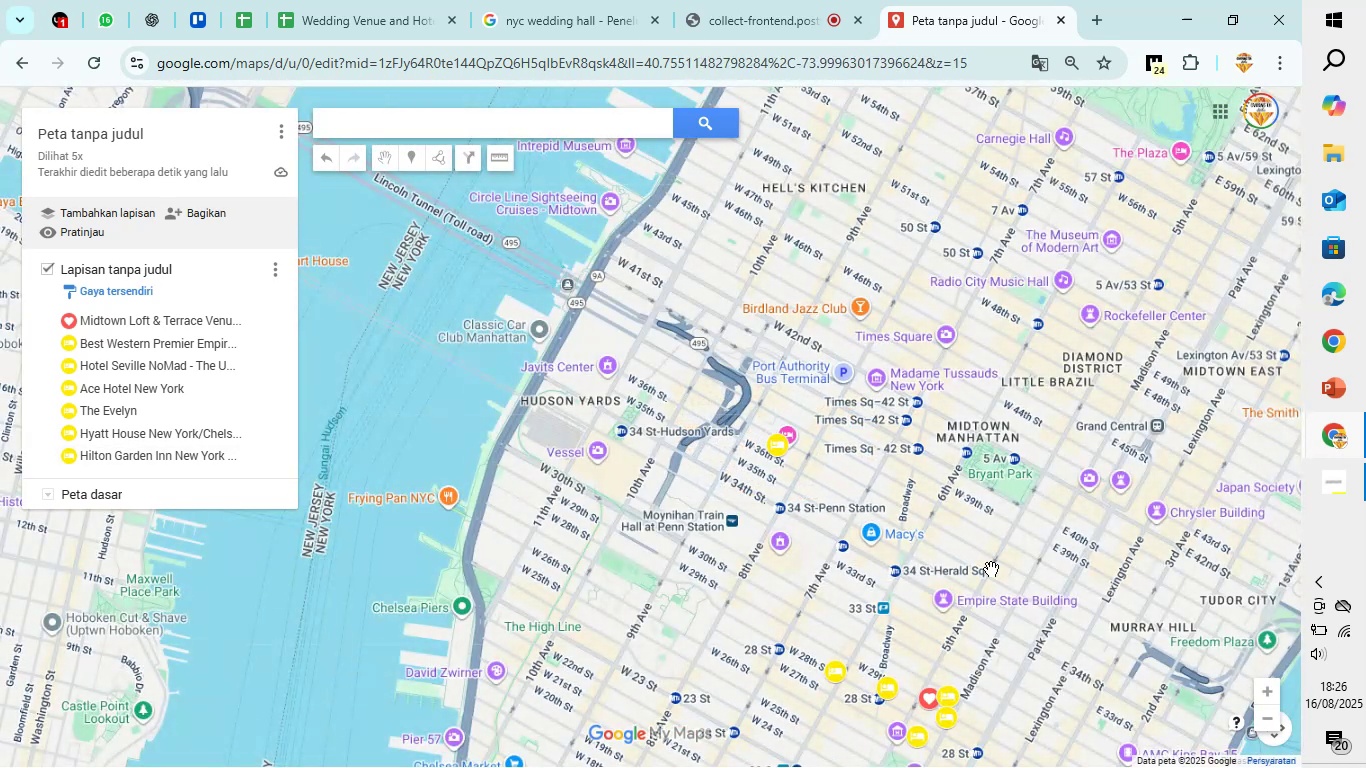 
left_click_drag(start_coordinate=[1024, 540], to_coordinate=[888, 291])
 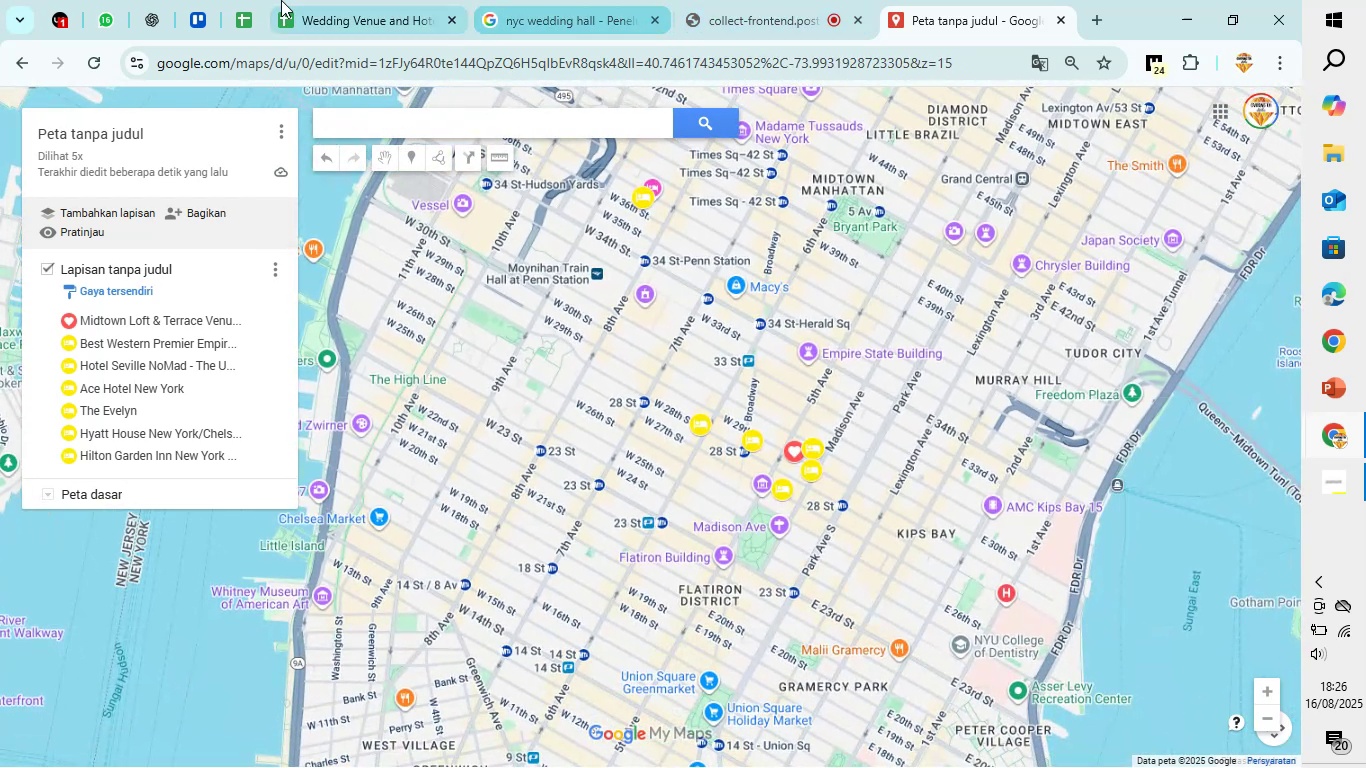 
left_click([308, 0])
 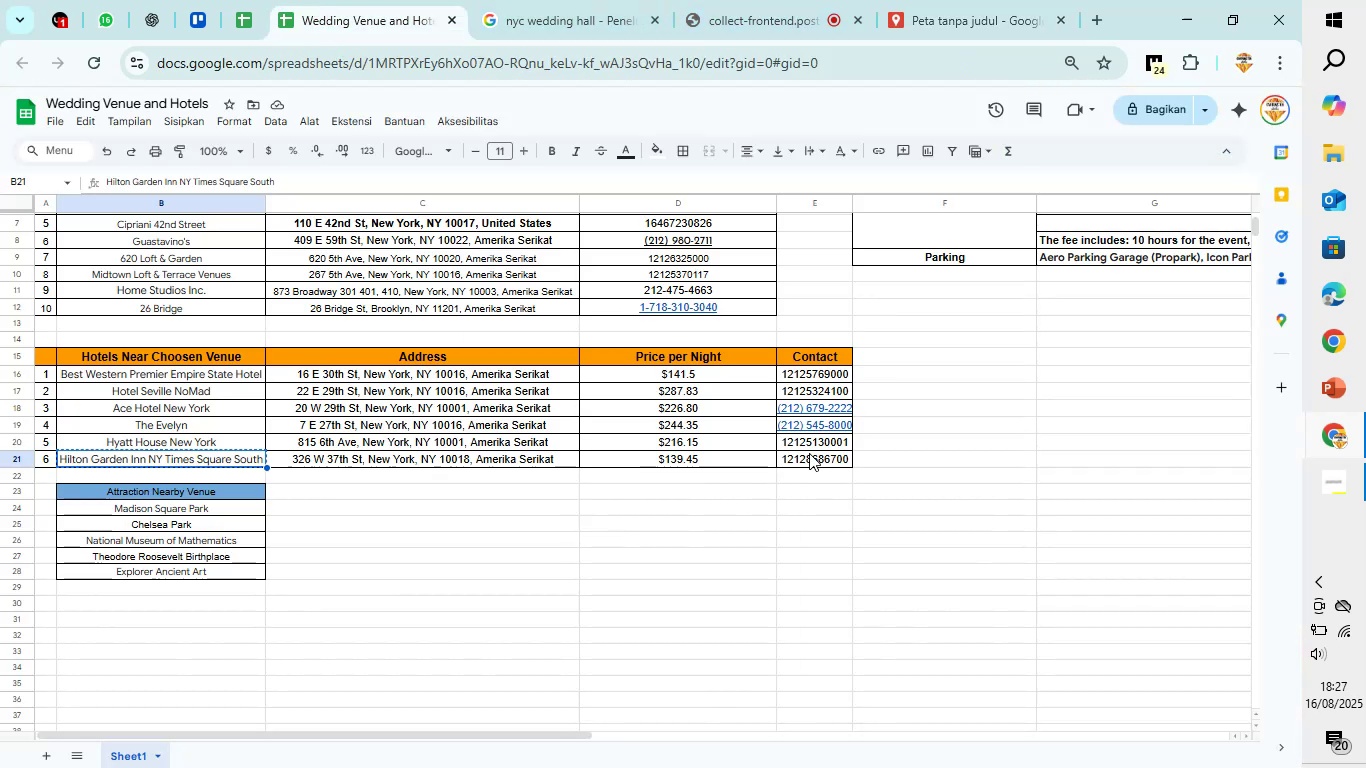 
left_click([809, 453])
 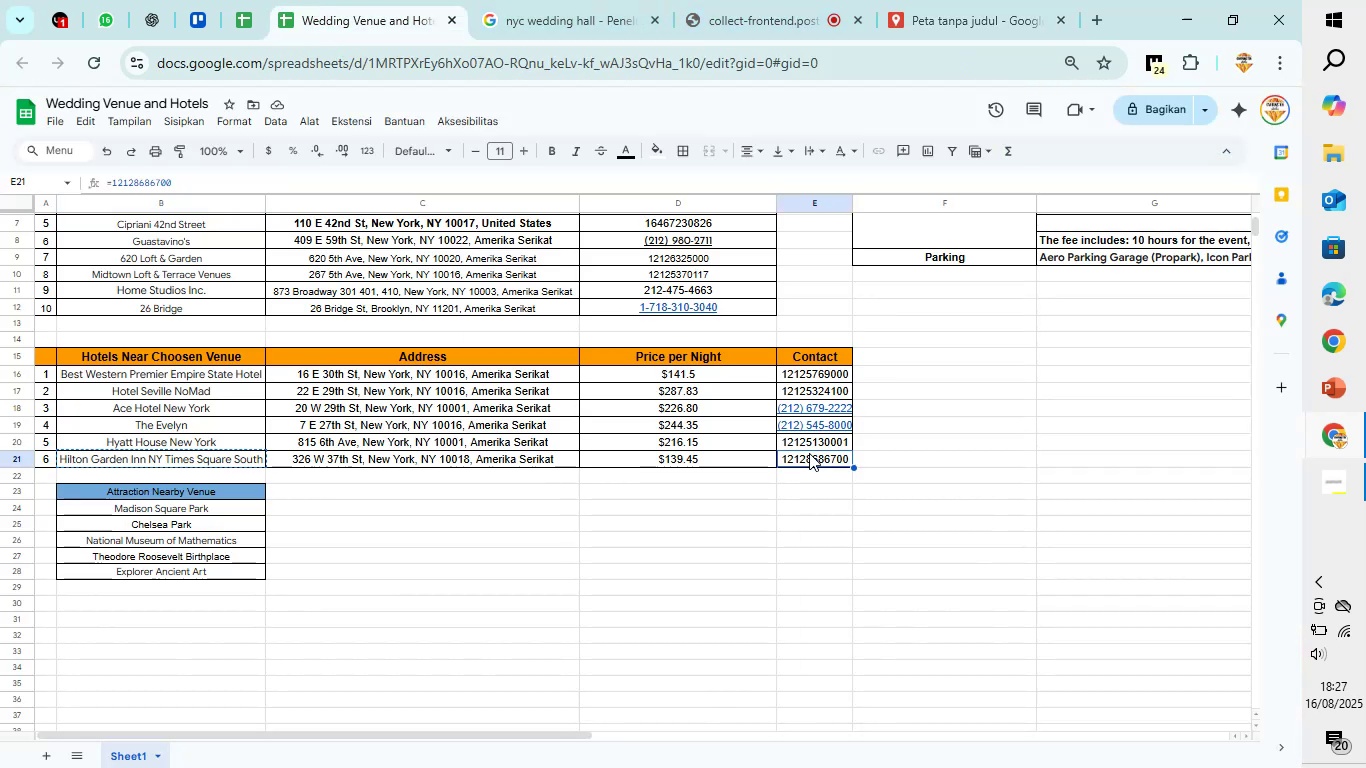 
key(Control+C)
 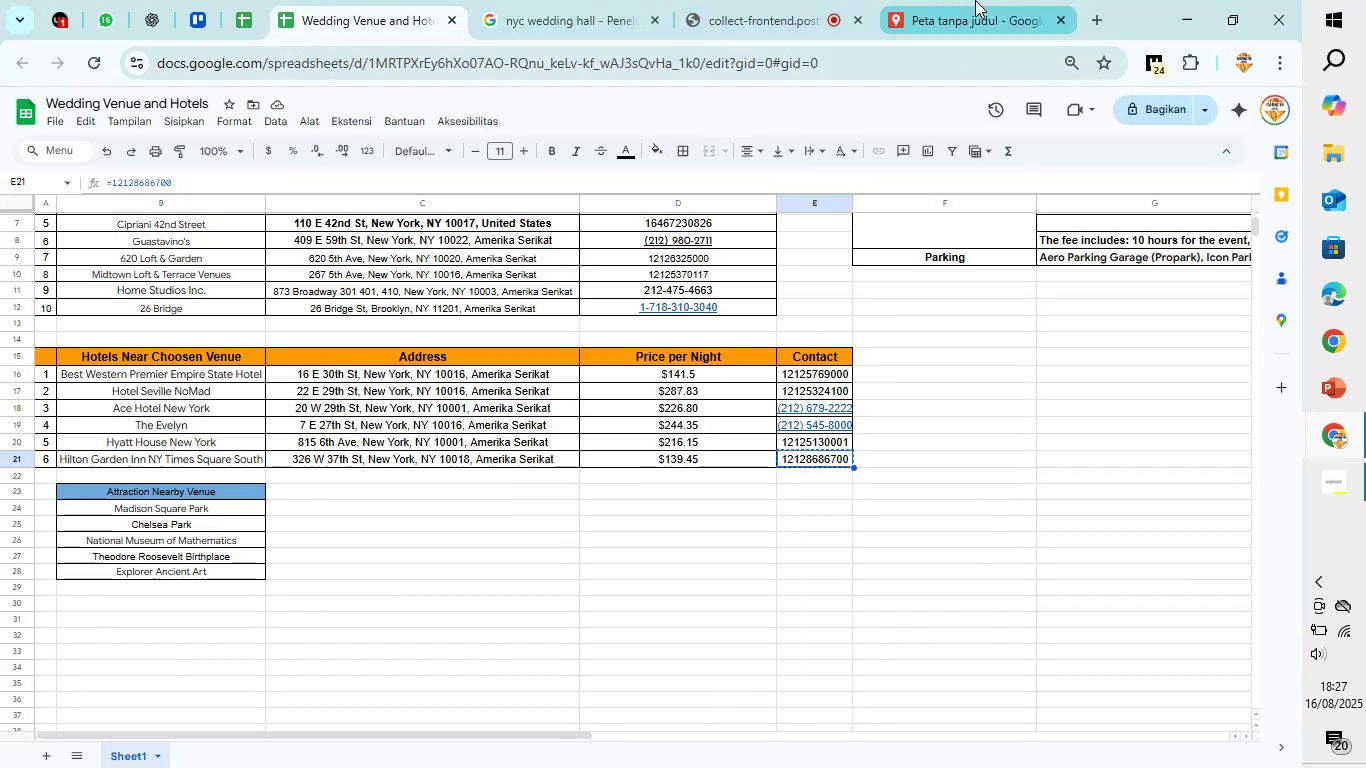 
left_click([976, 0])
 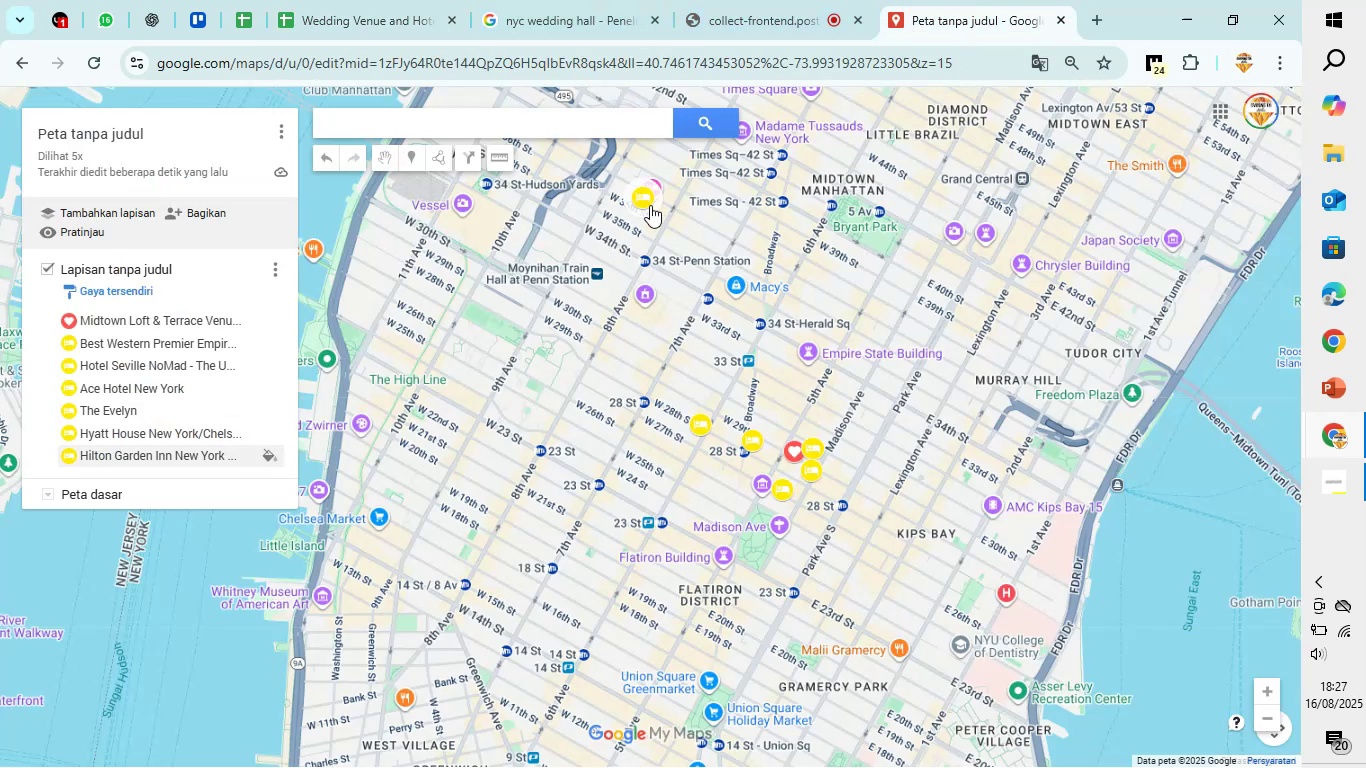 
left_click([650, 205])
 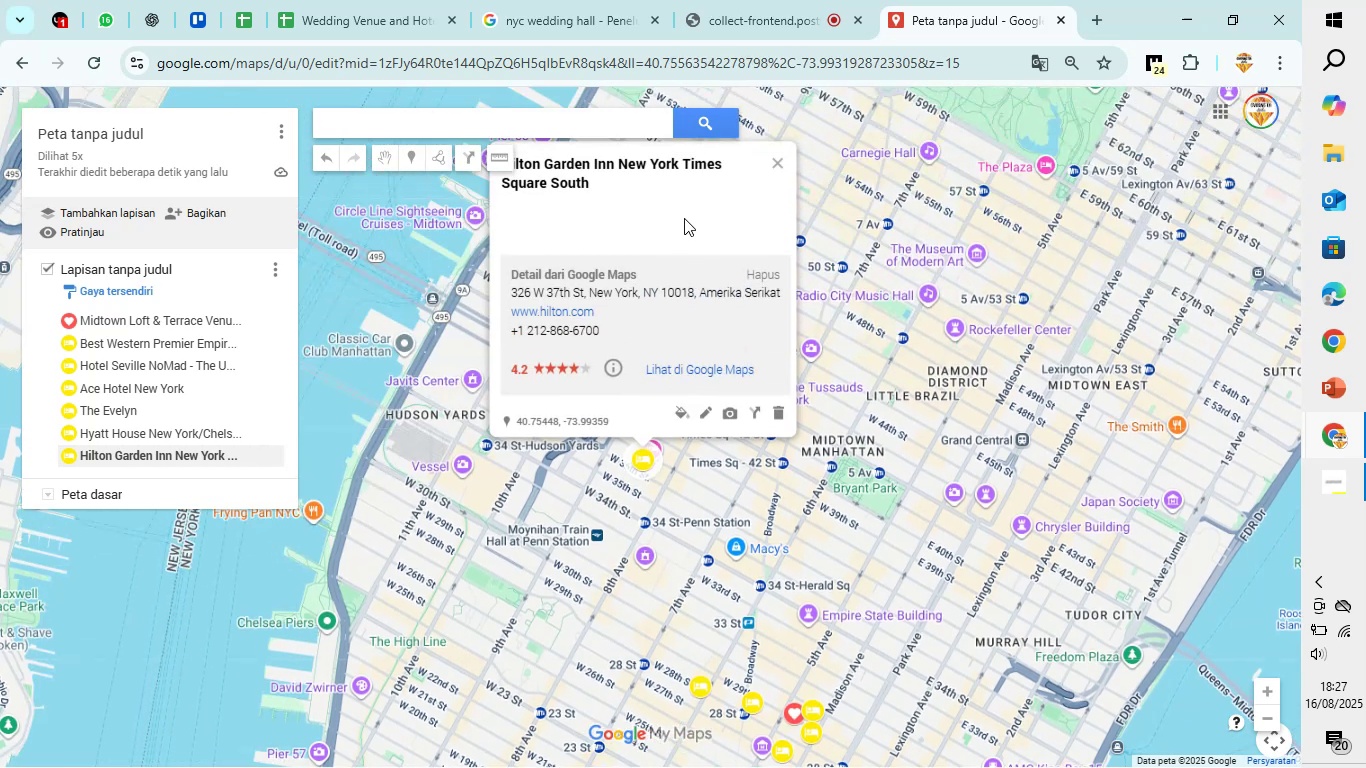 
left_click([686, 207])
 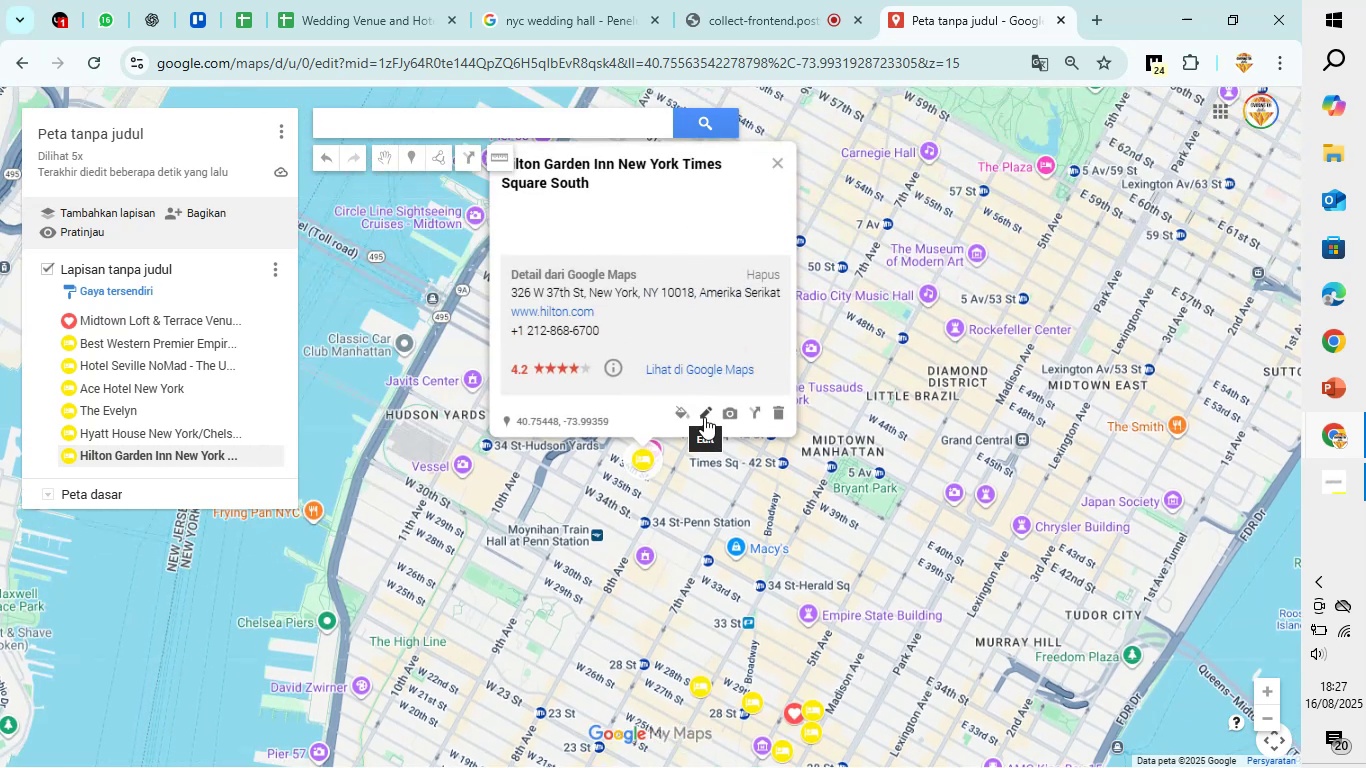 
left_click([704, 417])
 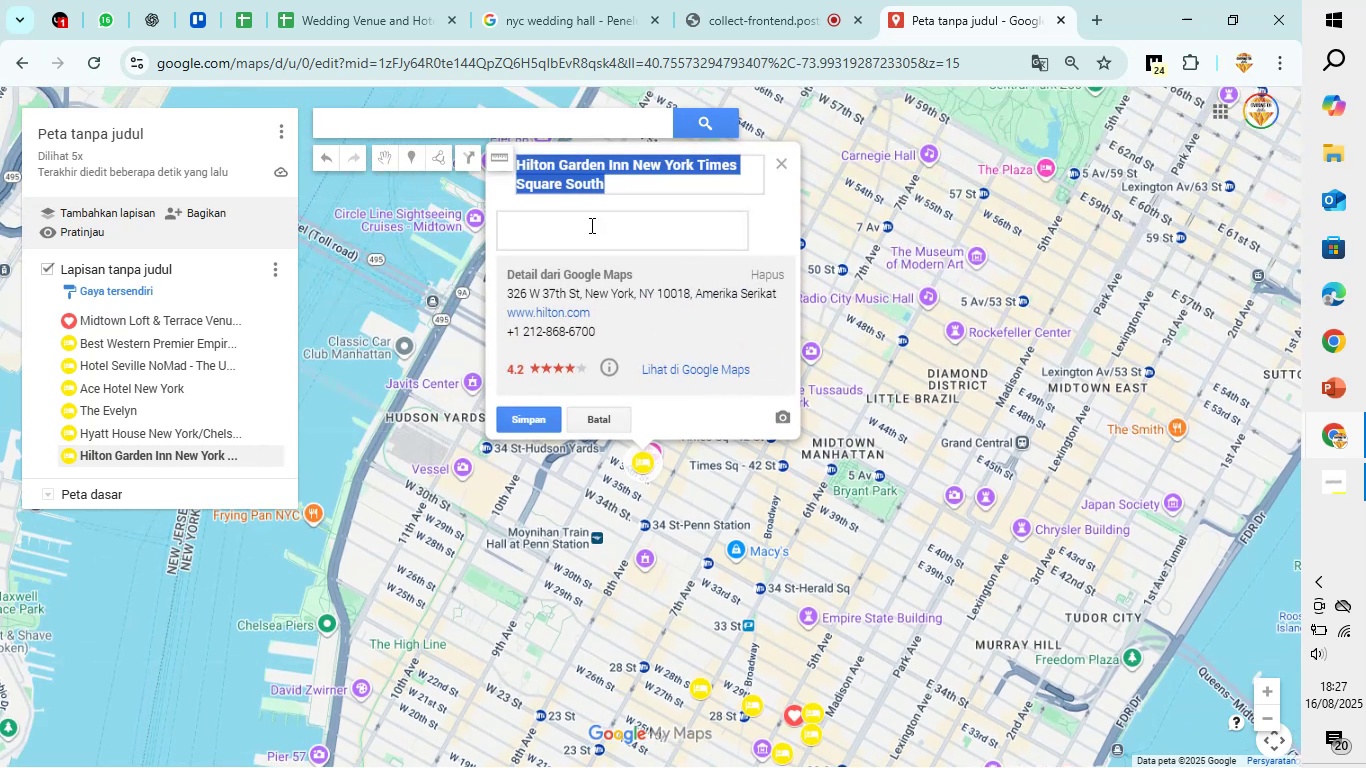 
left_click([590, 224])
 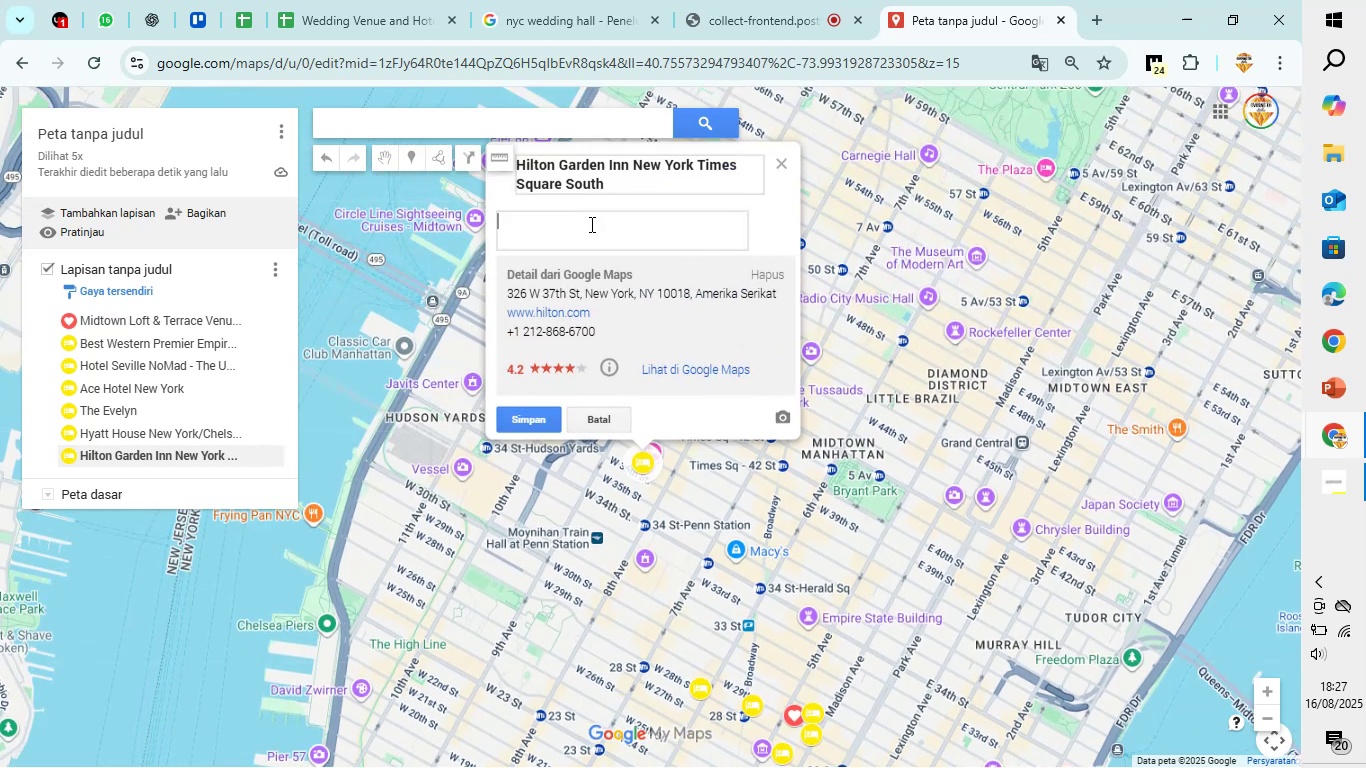 
key(Control+V)
 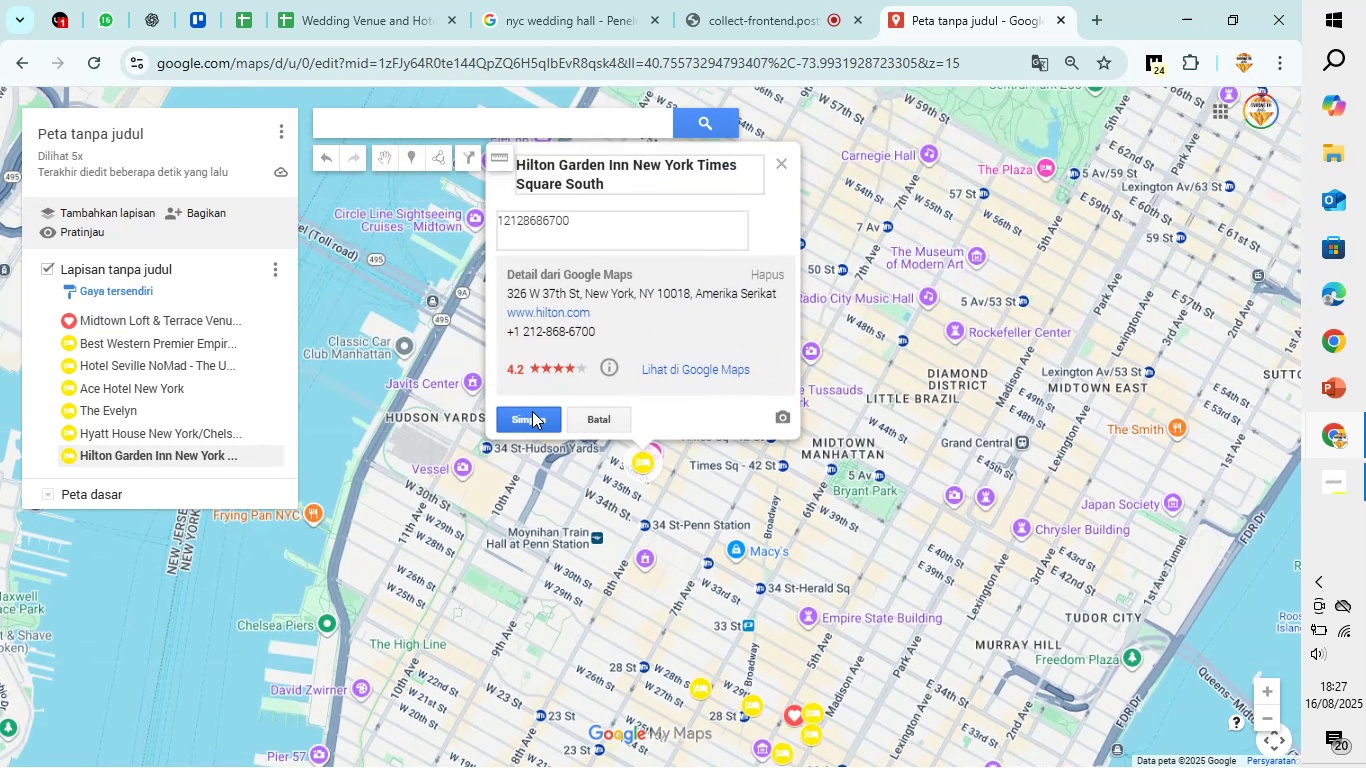 
left_click([532, 411])
 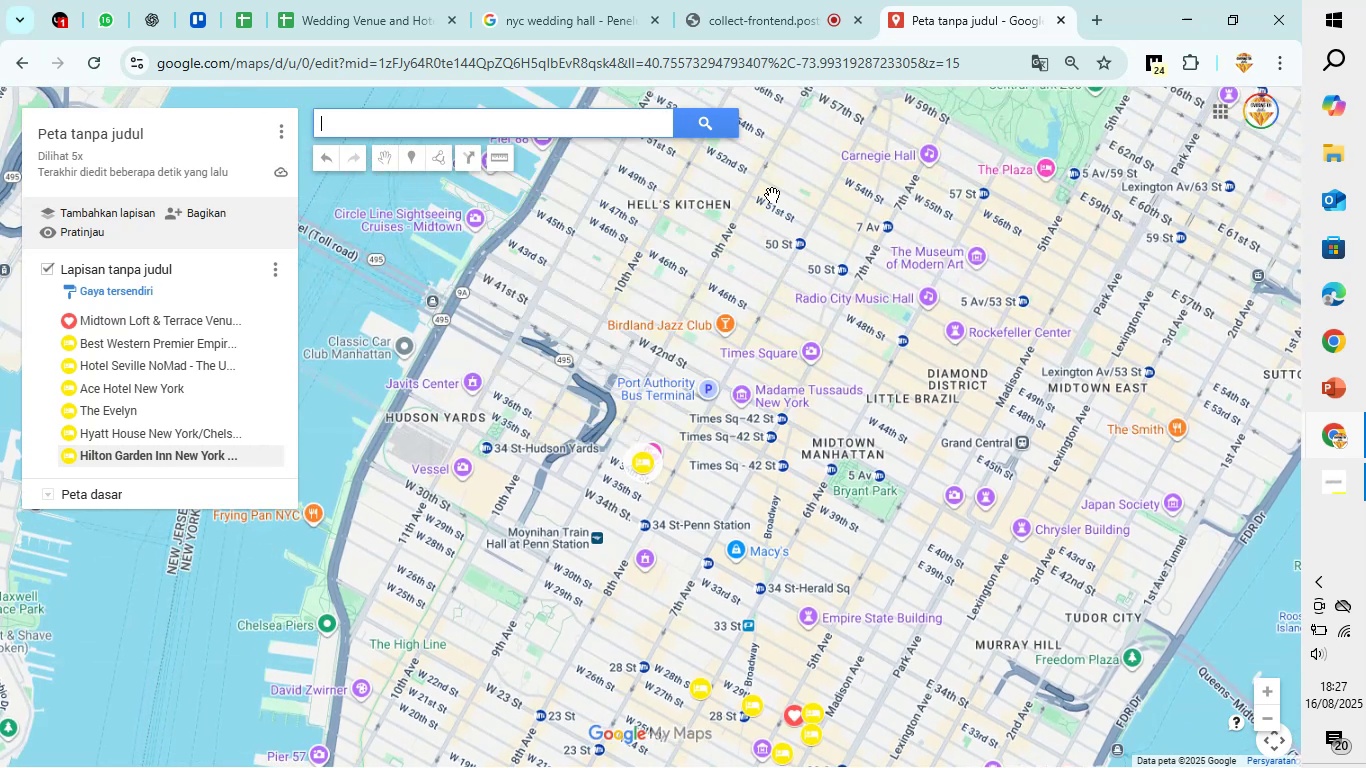 
left_click_drag(start_coordinate=[889, 565], to_coordinate=[845, 456])
 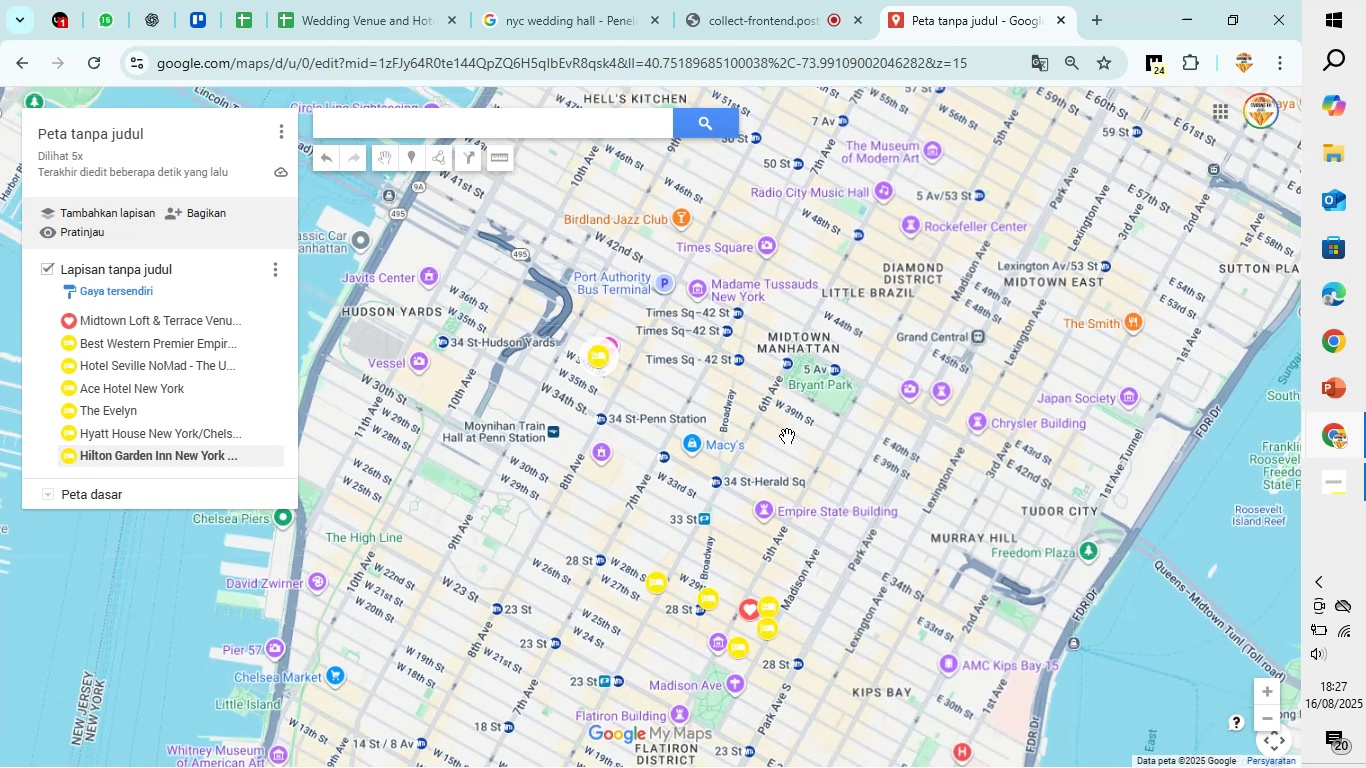 
scroll: coordinate [783, 437], scroll_direction: up, amount: 5.0
 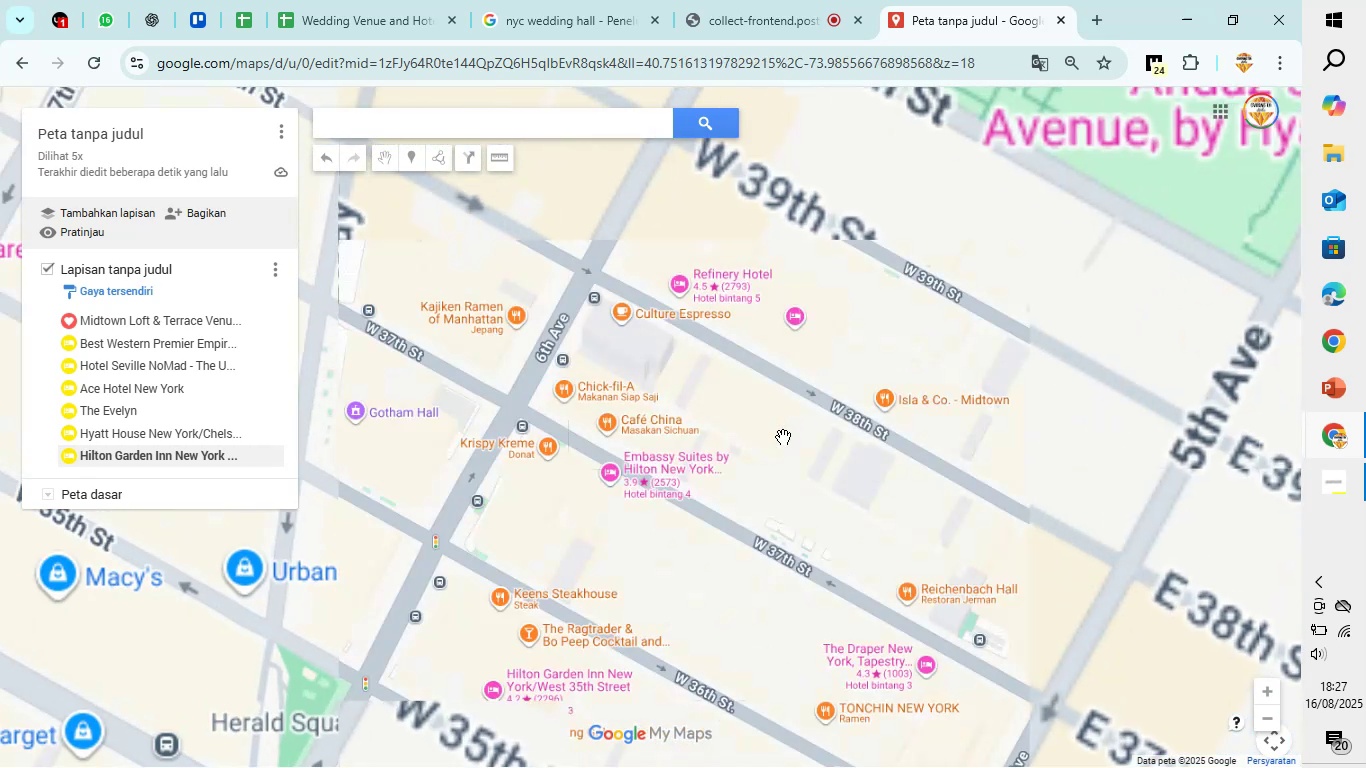 
left_click_drag(start_coordinate=[717, 548], to_coordinate=[877, 451])
 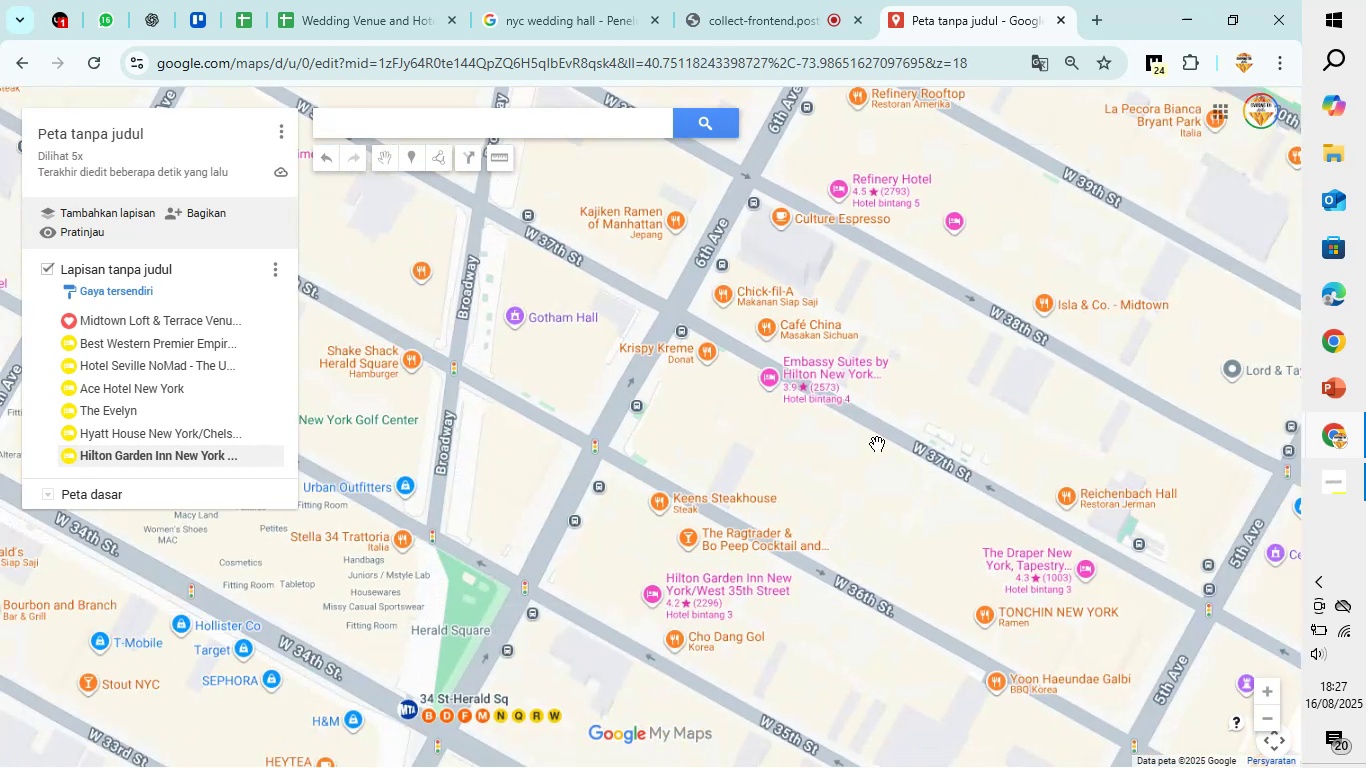 
scroll: coordinate [877, 444], scroll_direction: down, amount: 1.0
 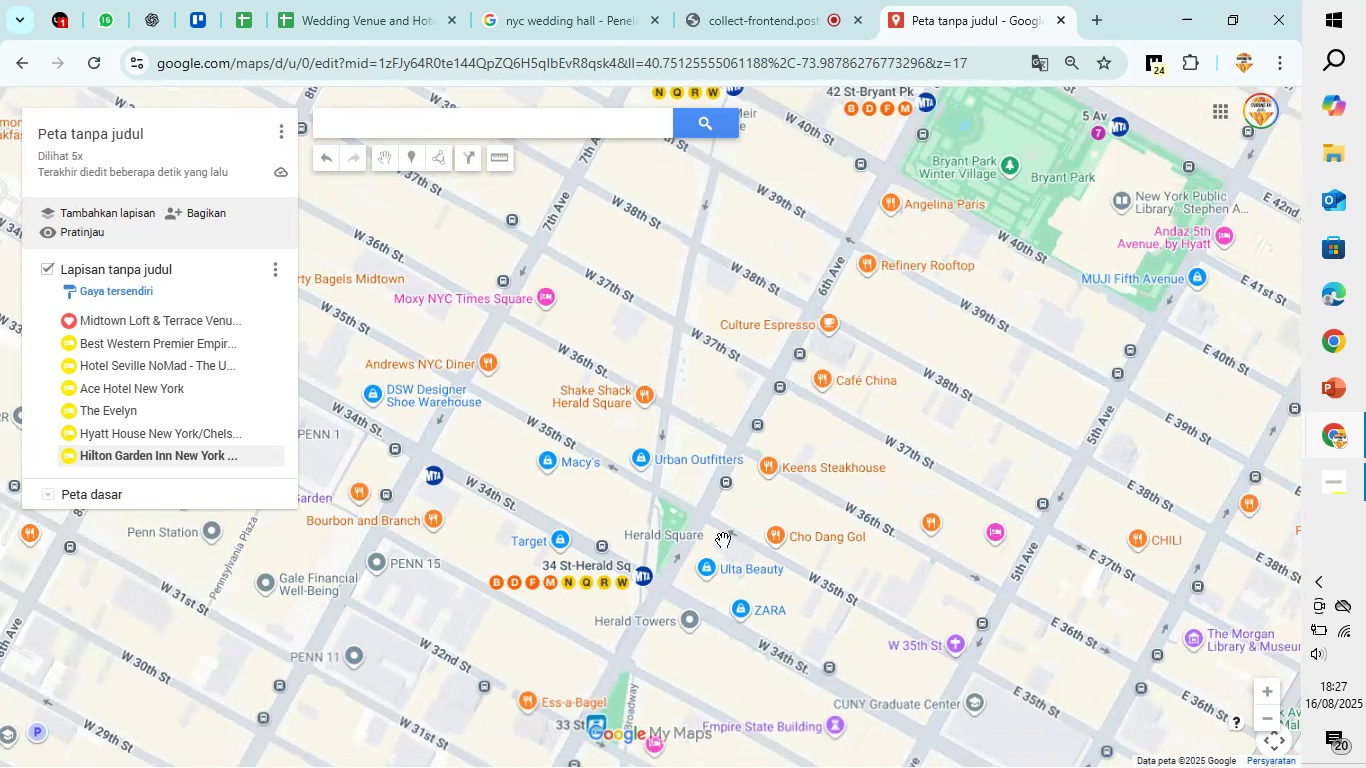 
left_click_drag(start_coordinate=[723, 539], to_coordinate=[518, 625])
 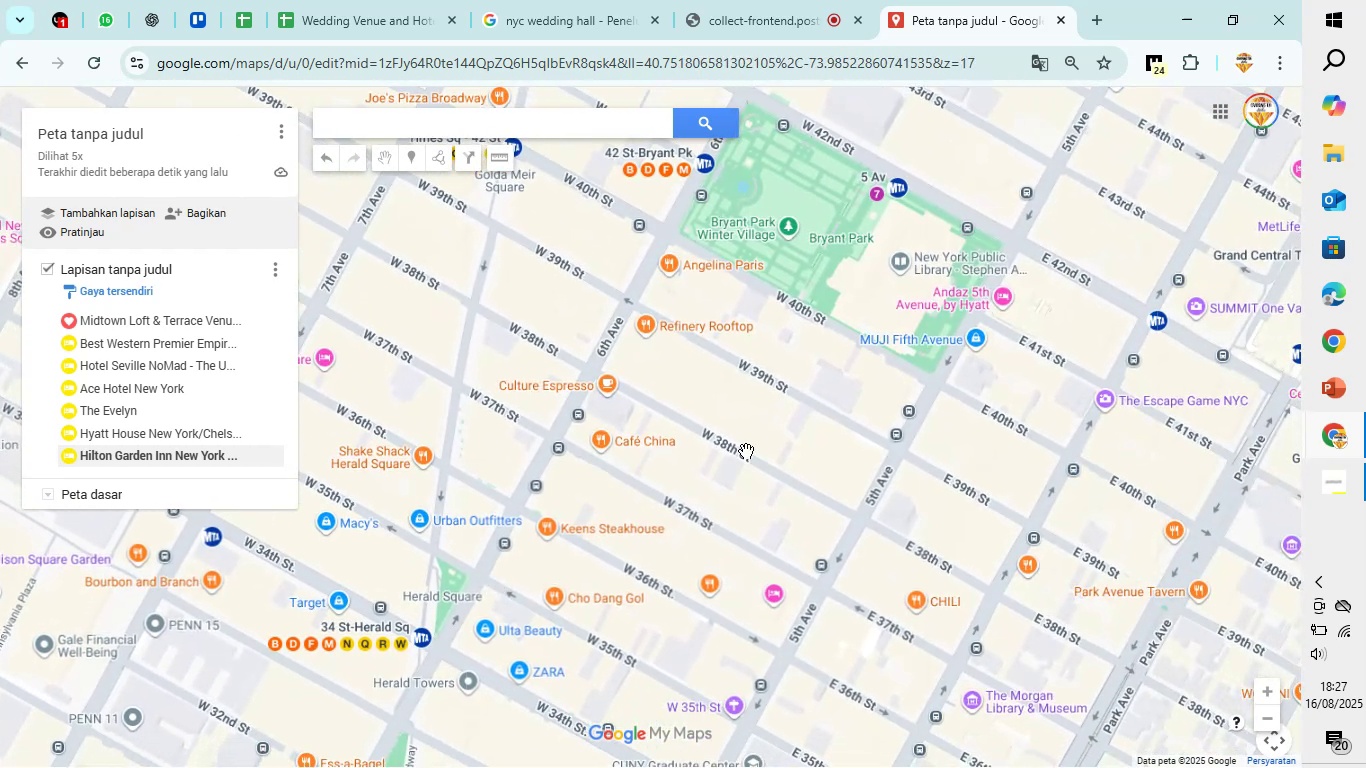 
scroll: coordinate [788, 445], scroll_direction: down, amount: 2.0
 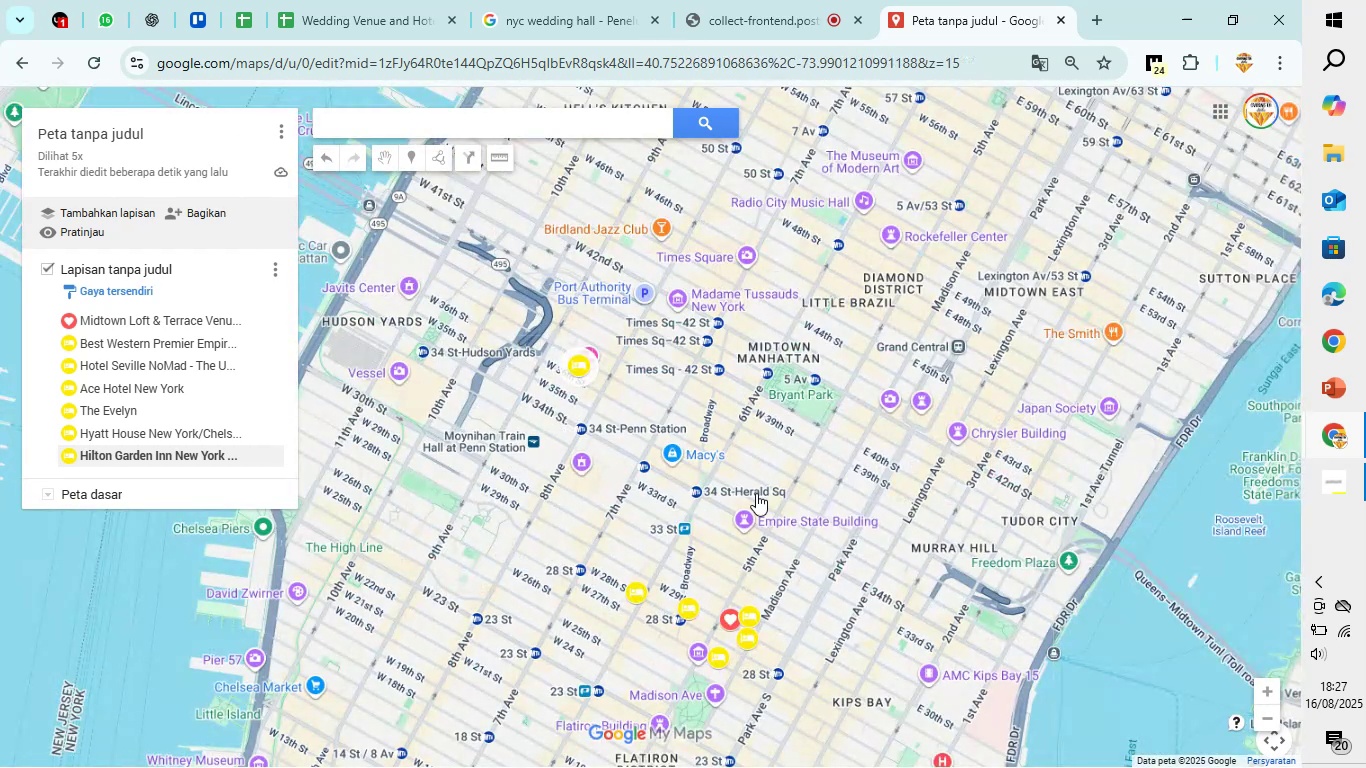 
left_click_drag(start_coordinate=[842, 481], to_coordinate=[770, 400])
 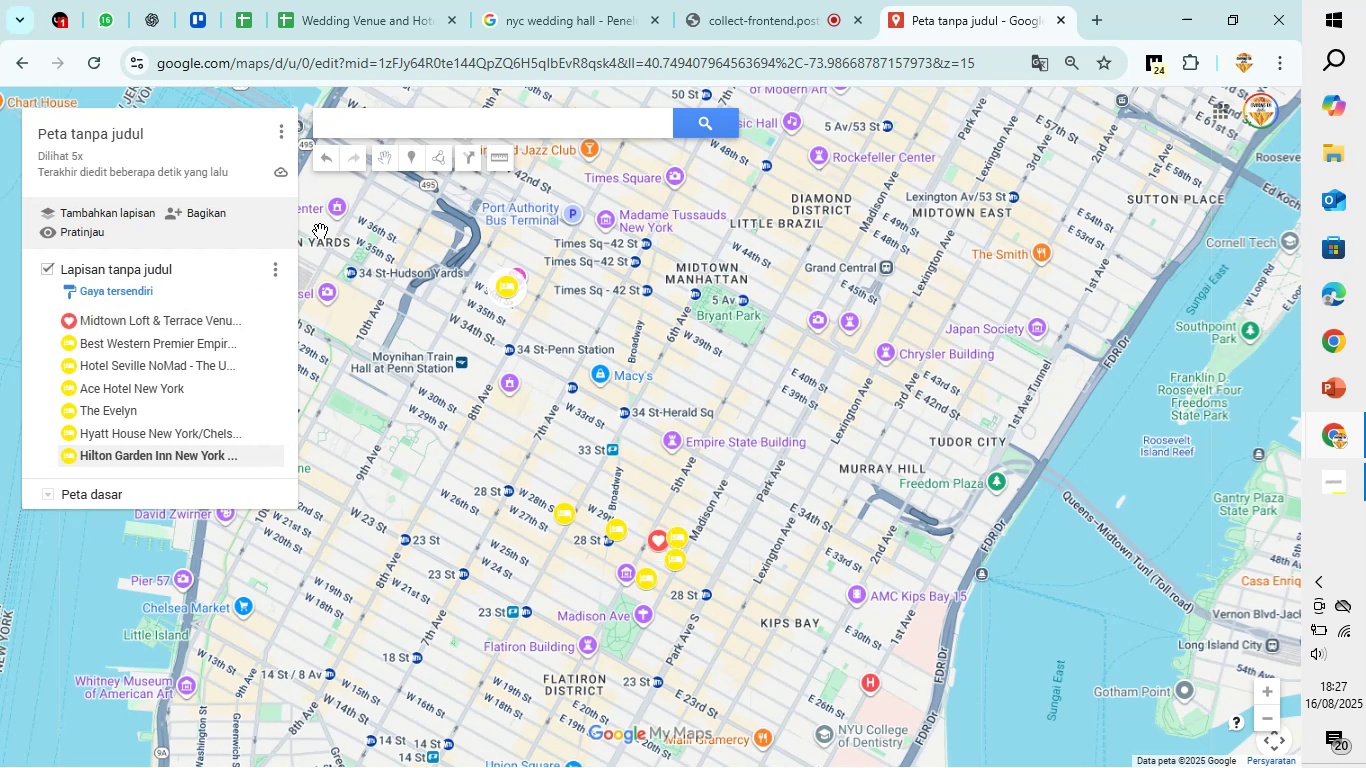 
wait(13.06)
 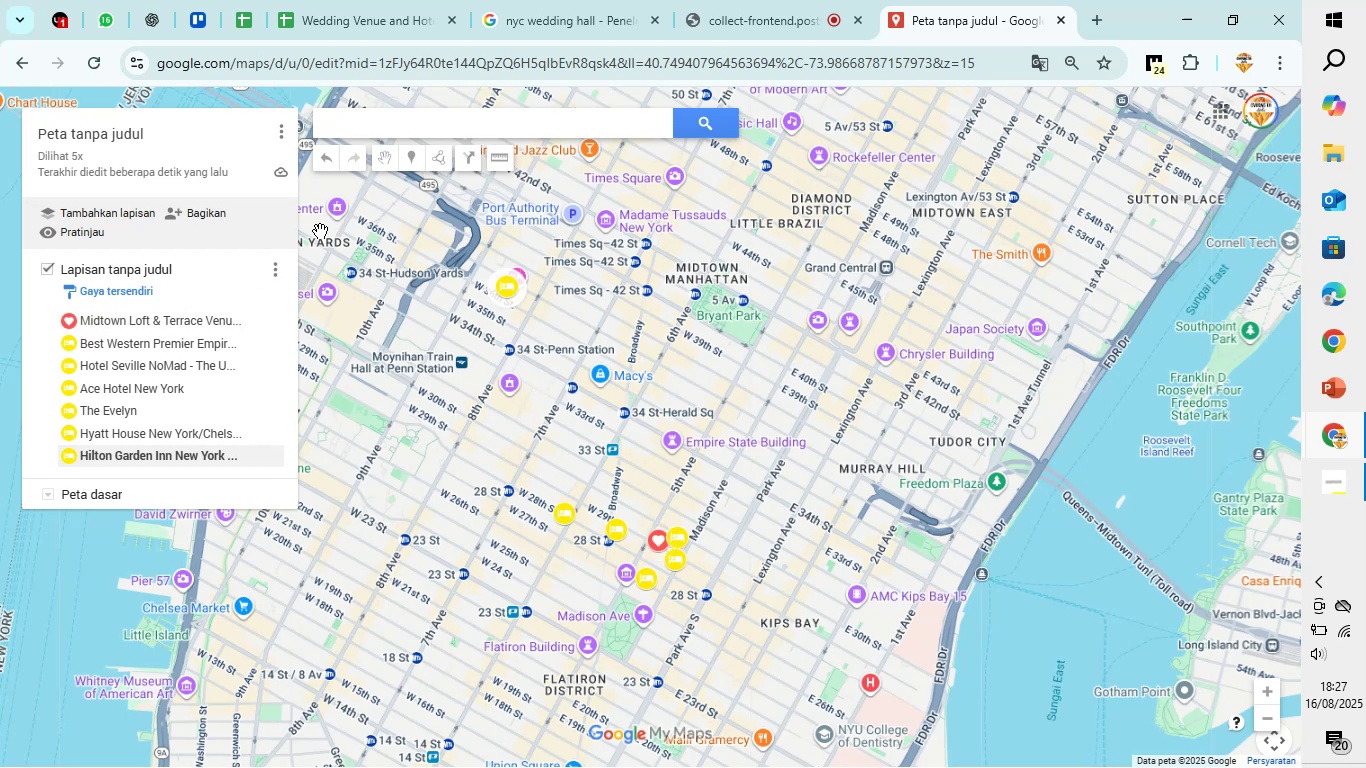 
left_click([51, 495])
 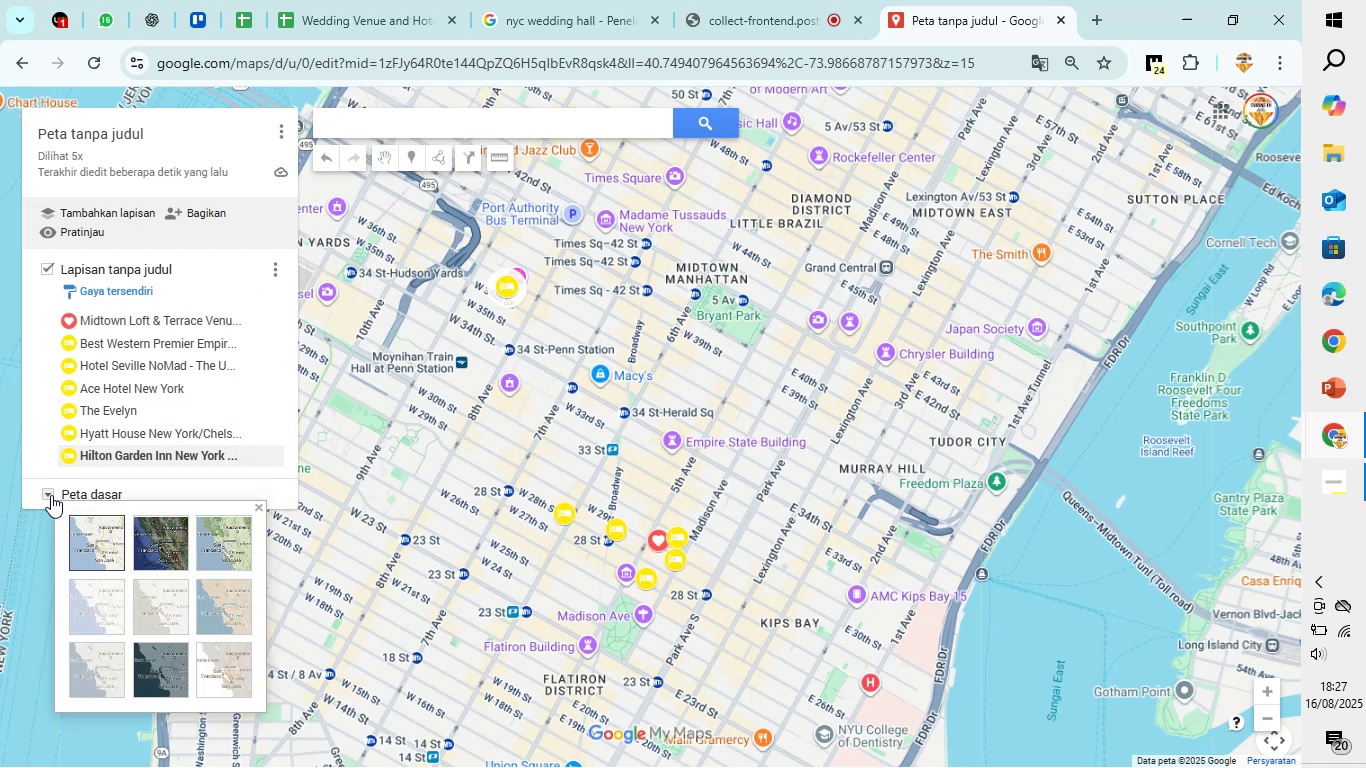 
left_click([51, 495])
 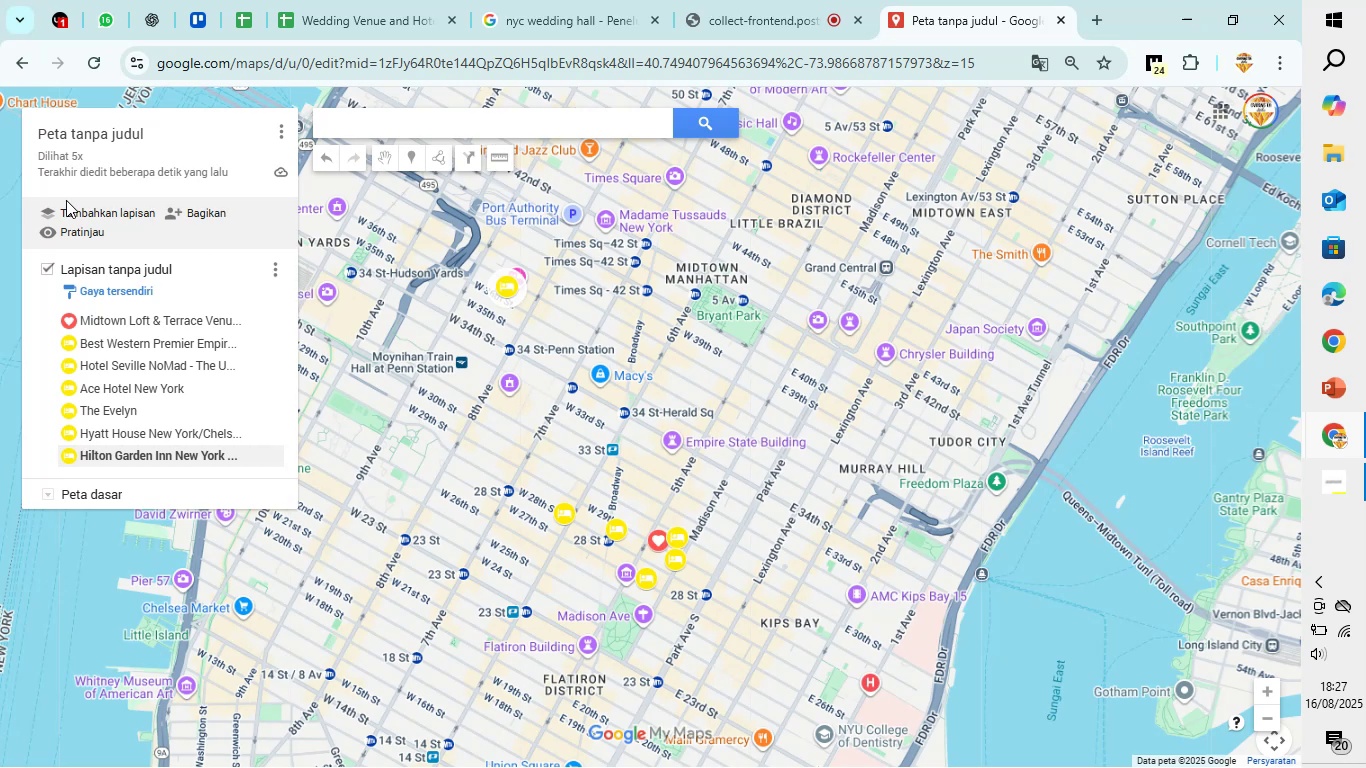 
left_click([62, 215])
 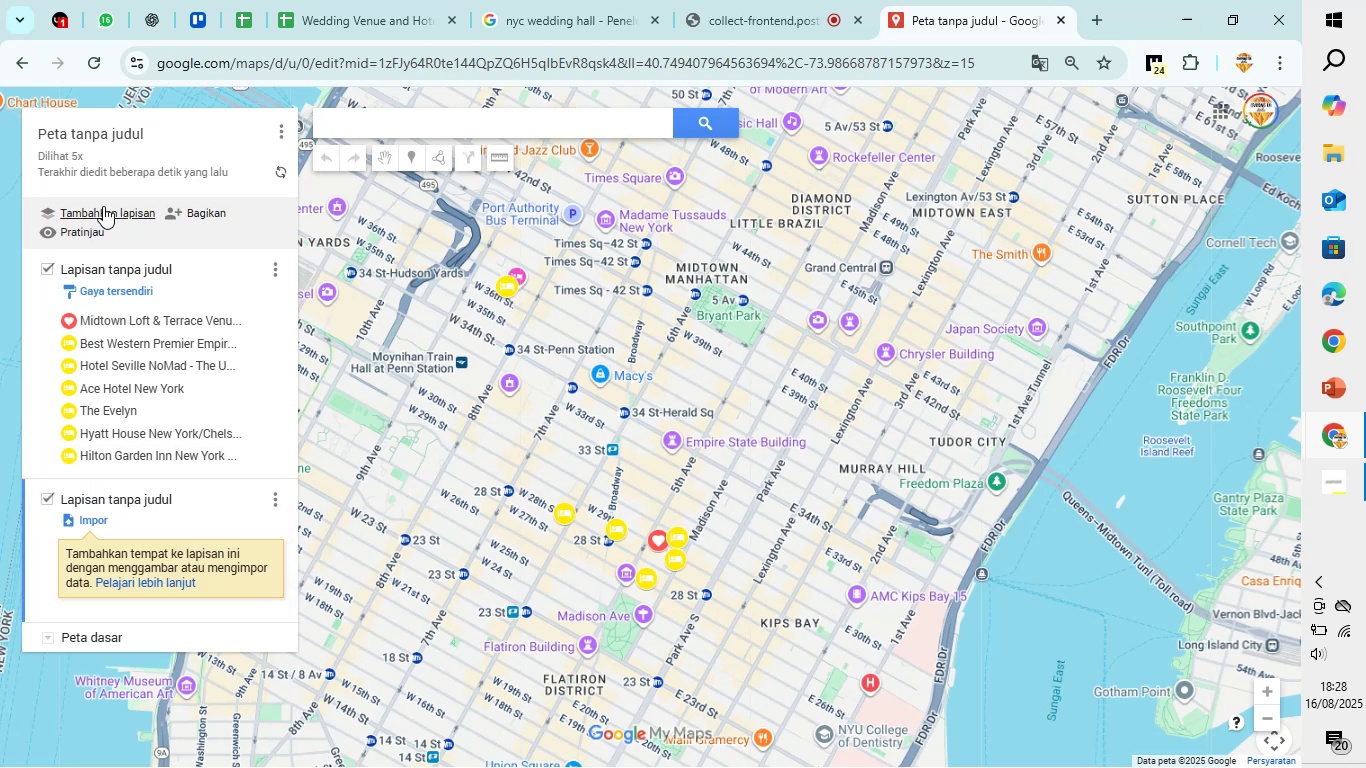 
scroll: coordinate [181, 364], scroll_direction: down, amount: 3.0
 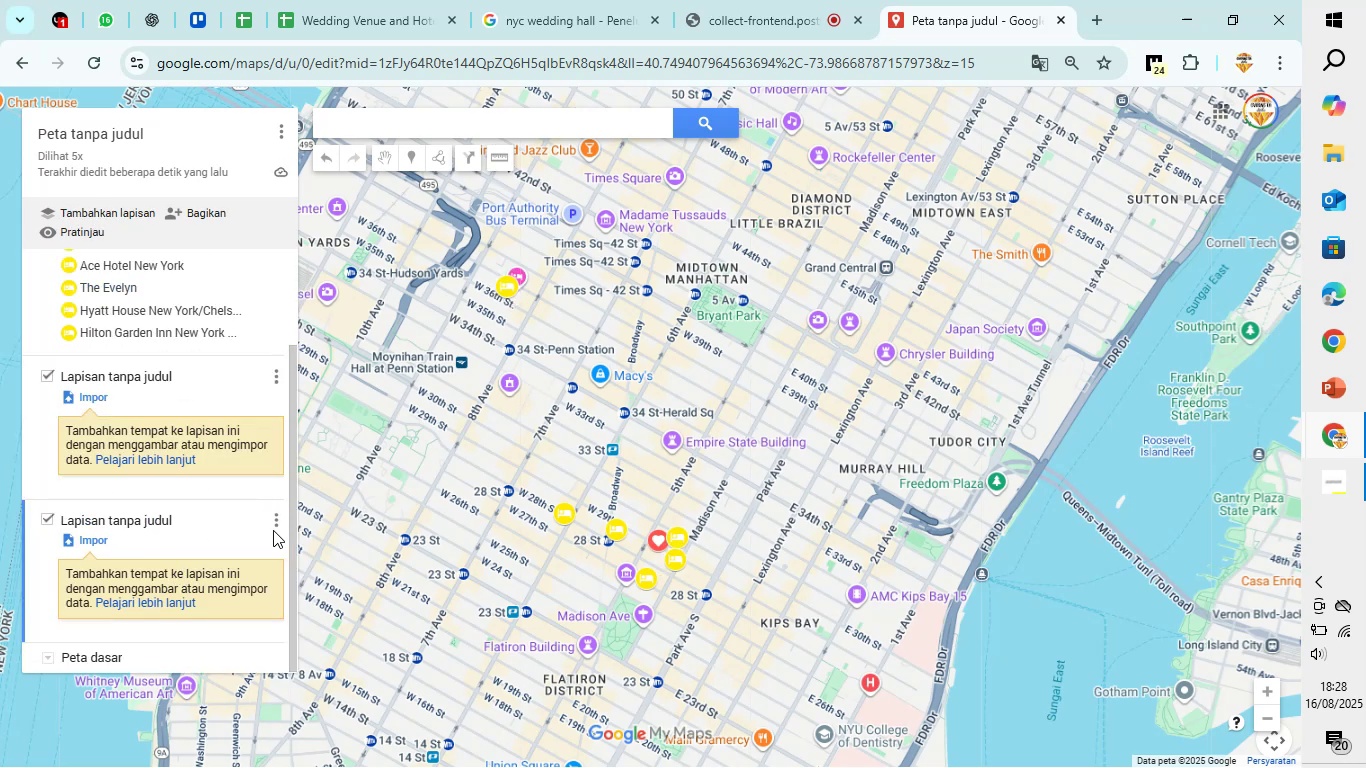 
left_click([274, 524])
 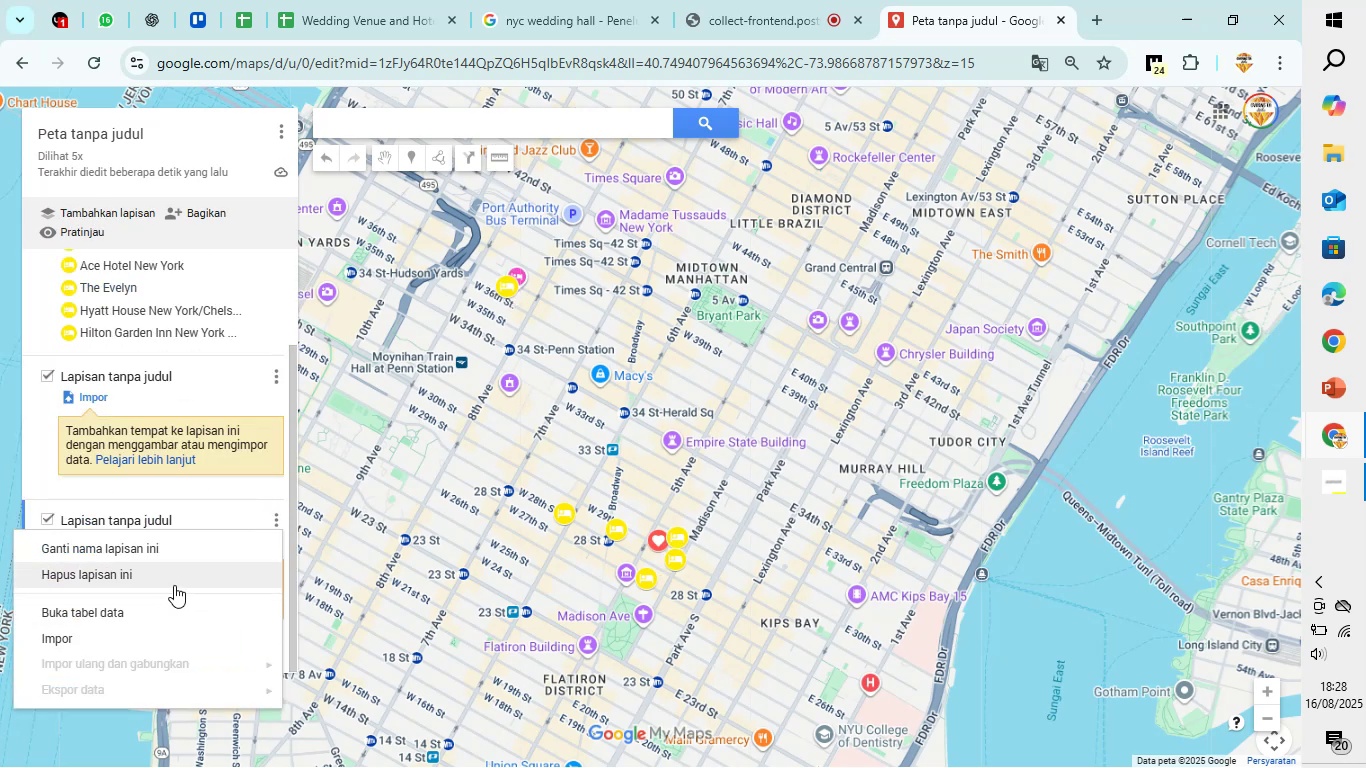 
left_click([174, 582])
 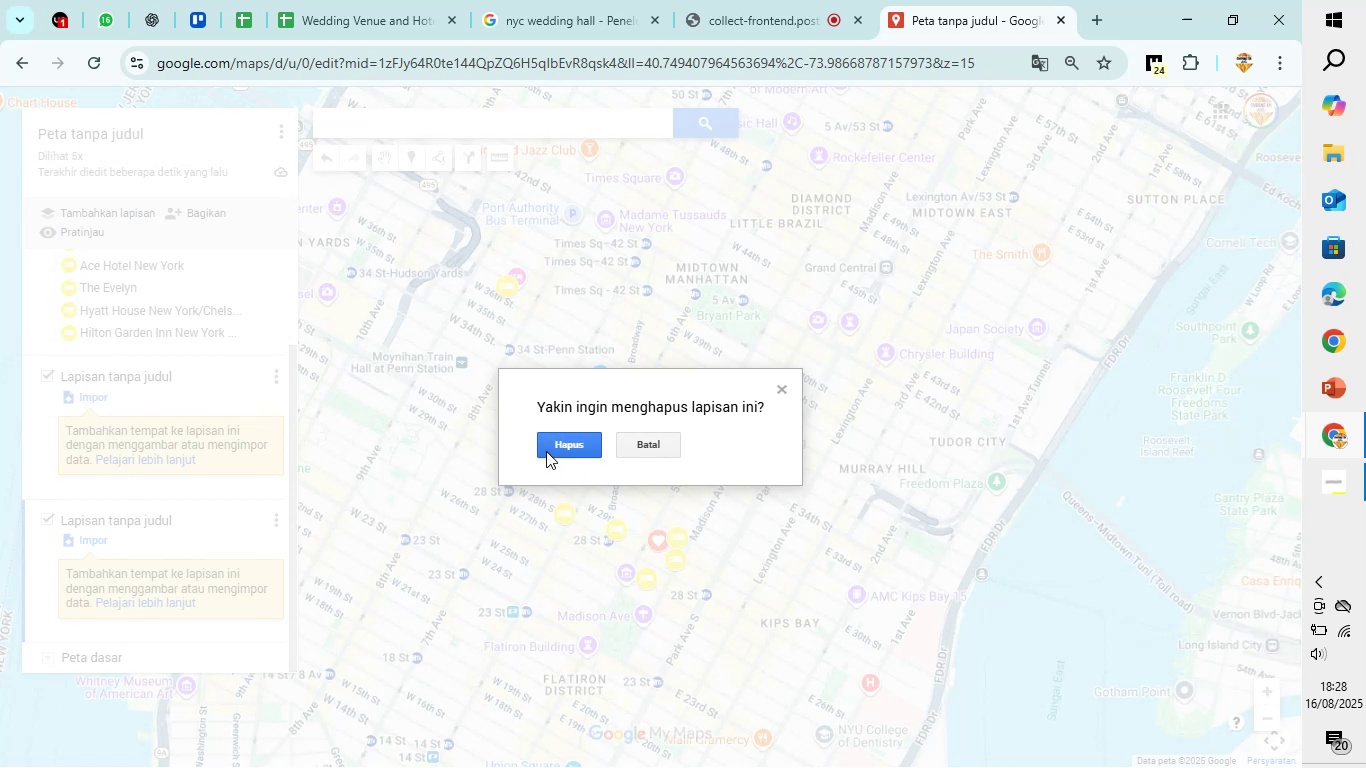 
left_click([549, 448])
 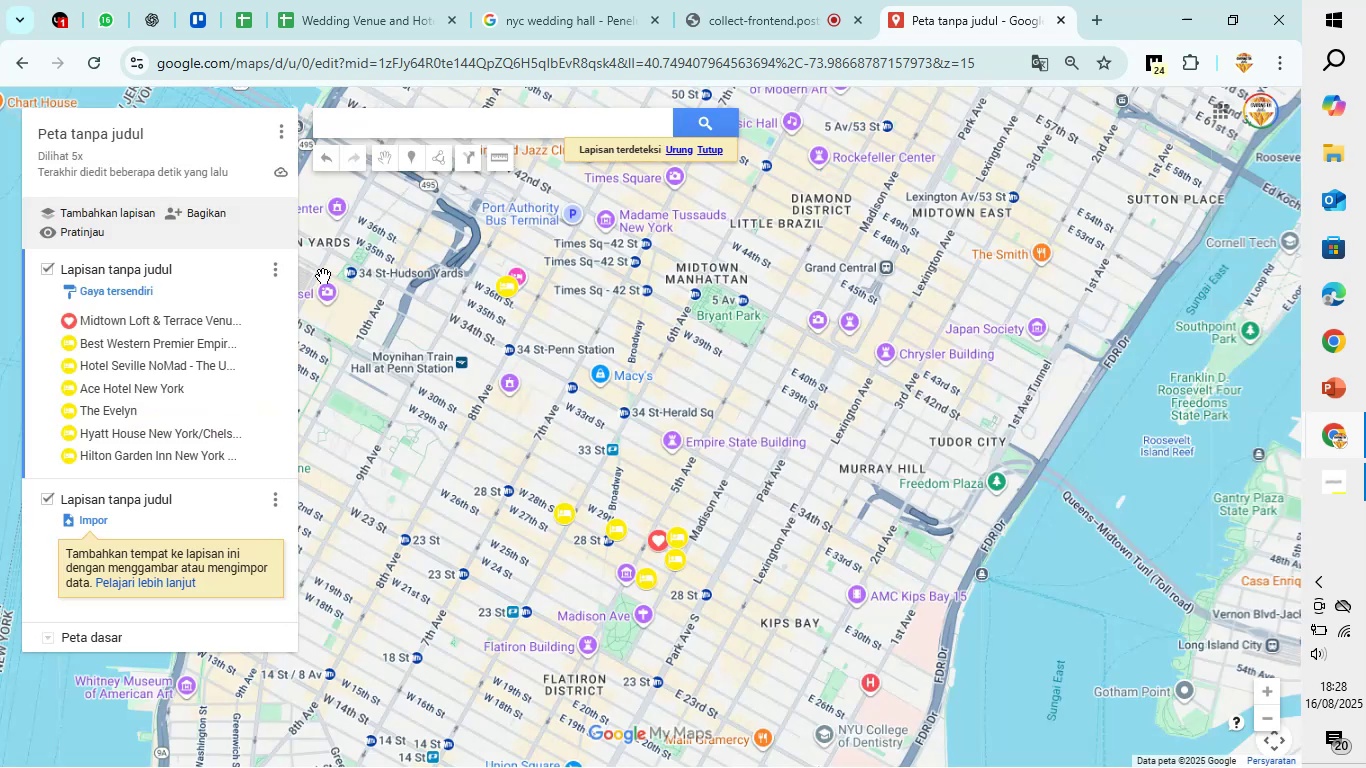 
left_click([574, 0])
 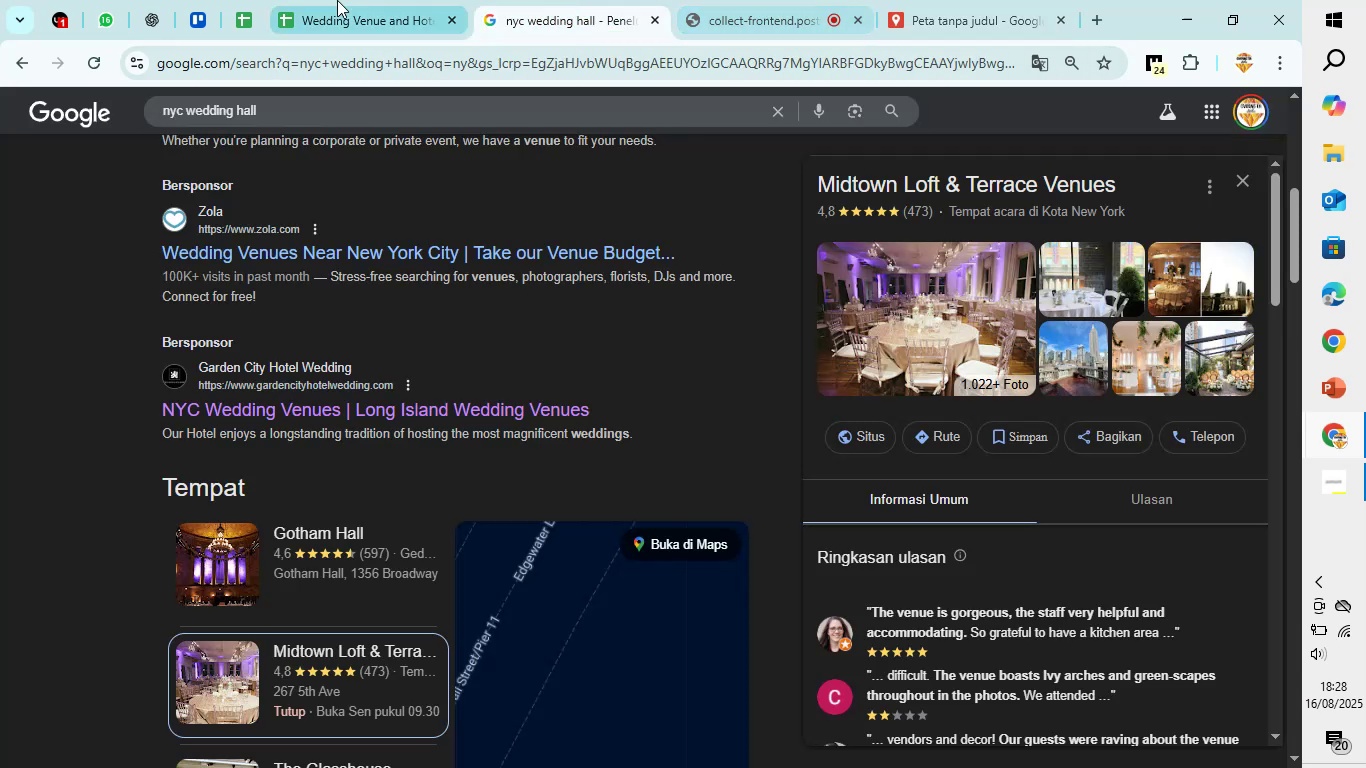 
left_click([340, 0])
 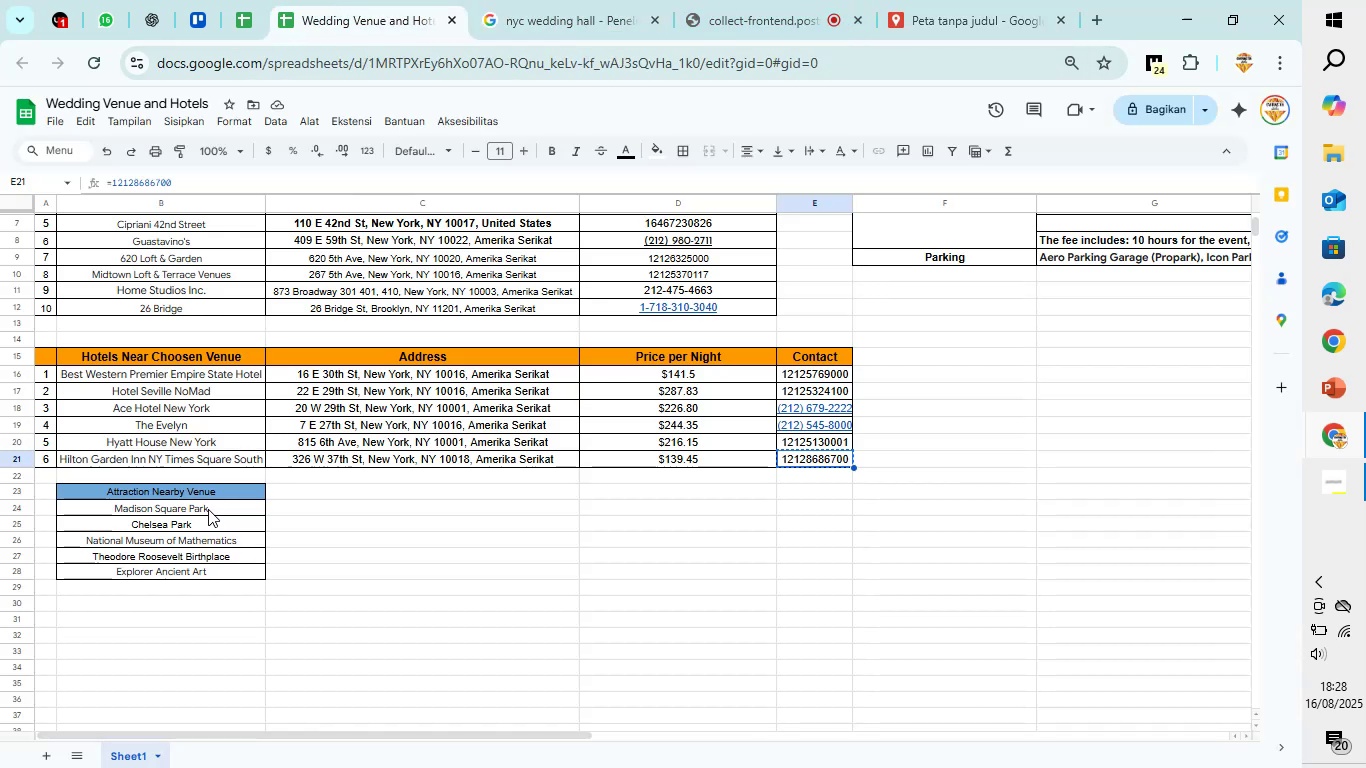 
left_click([208, 509])
 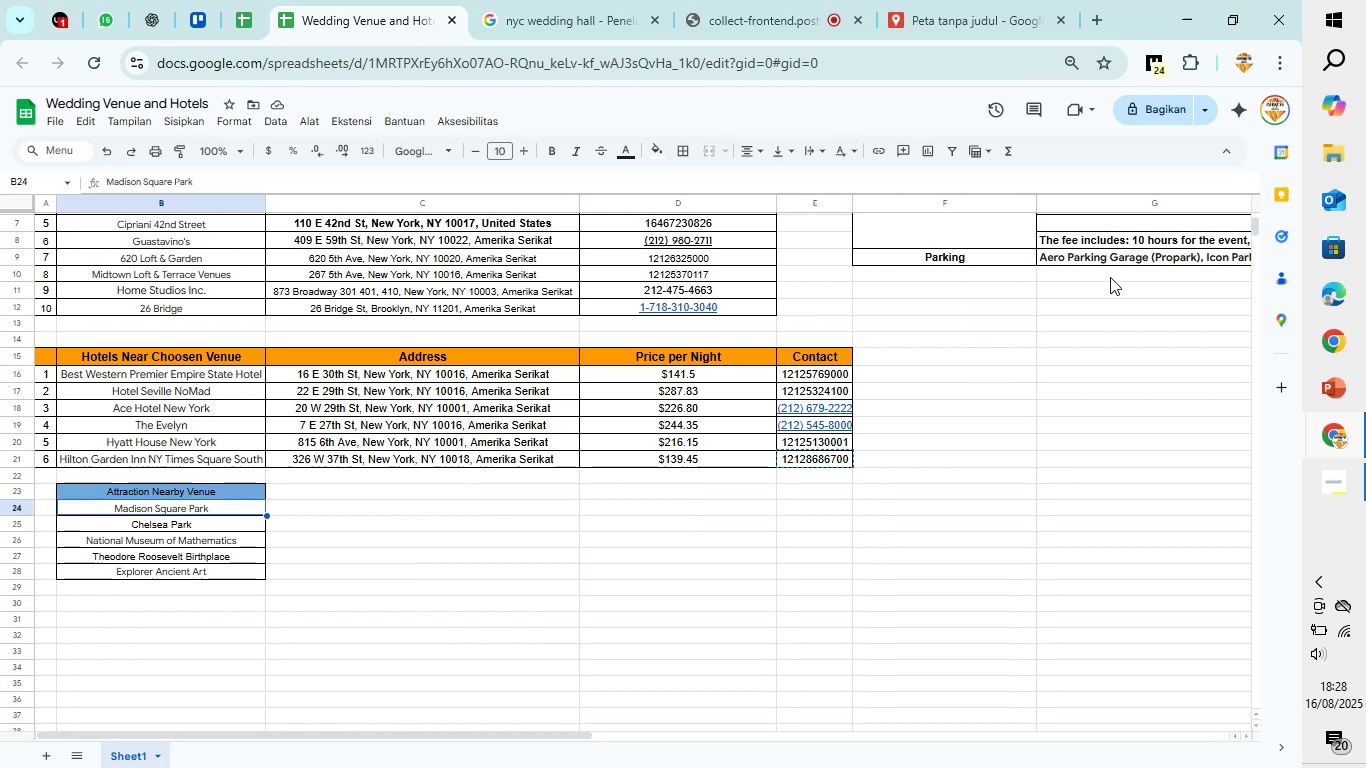 
left_click([1114, 255])
 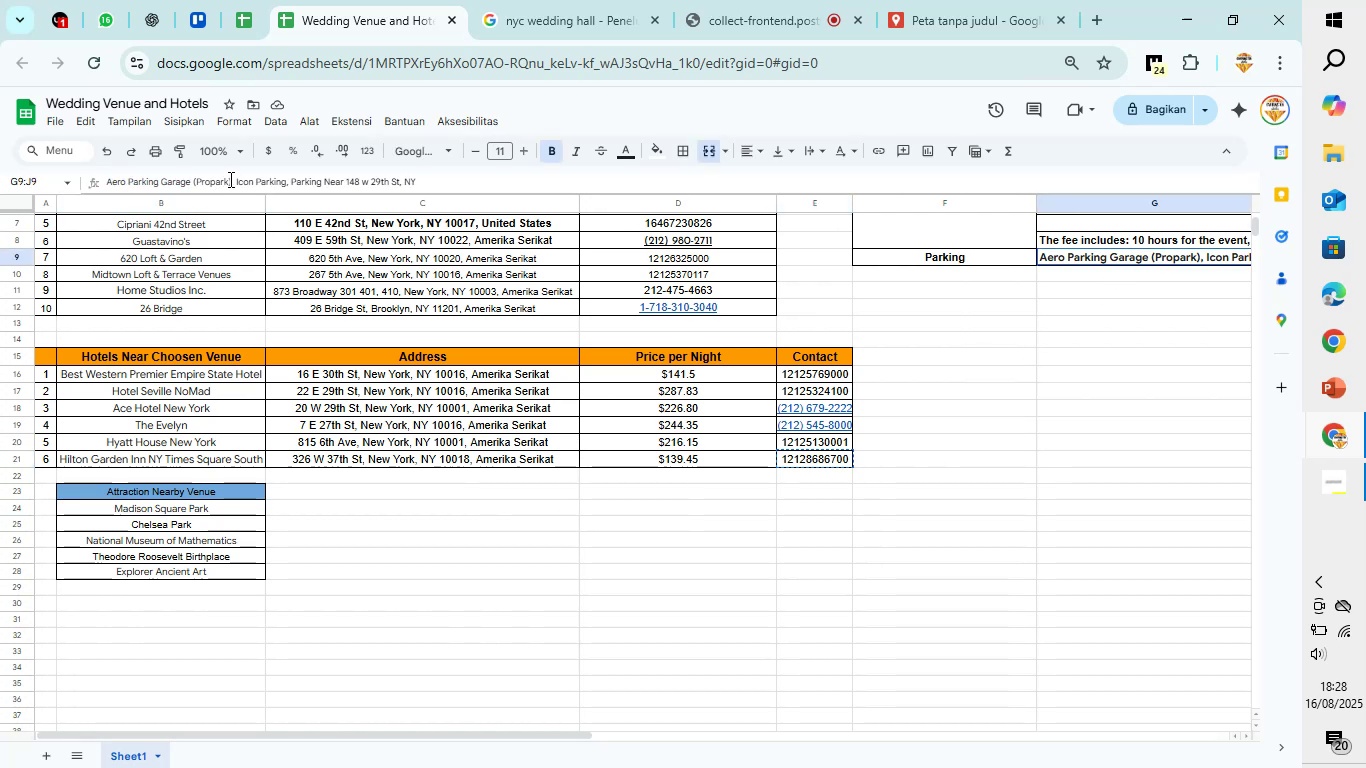 
left_click_drag(start_coordinate=[229, 179], to_coordinate=[104, 179])
 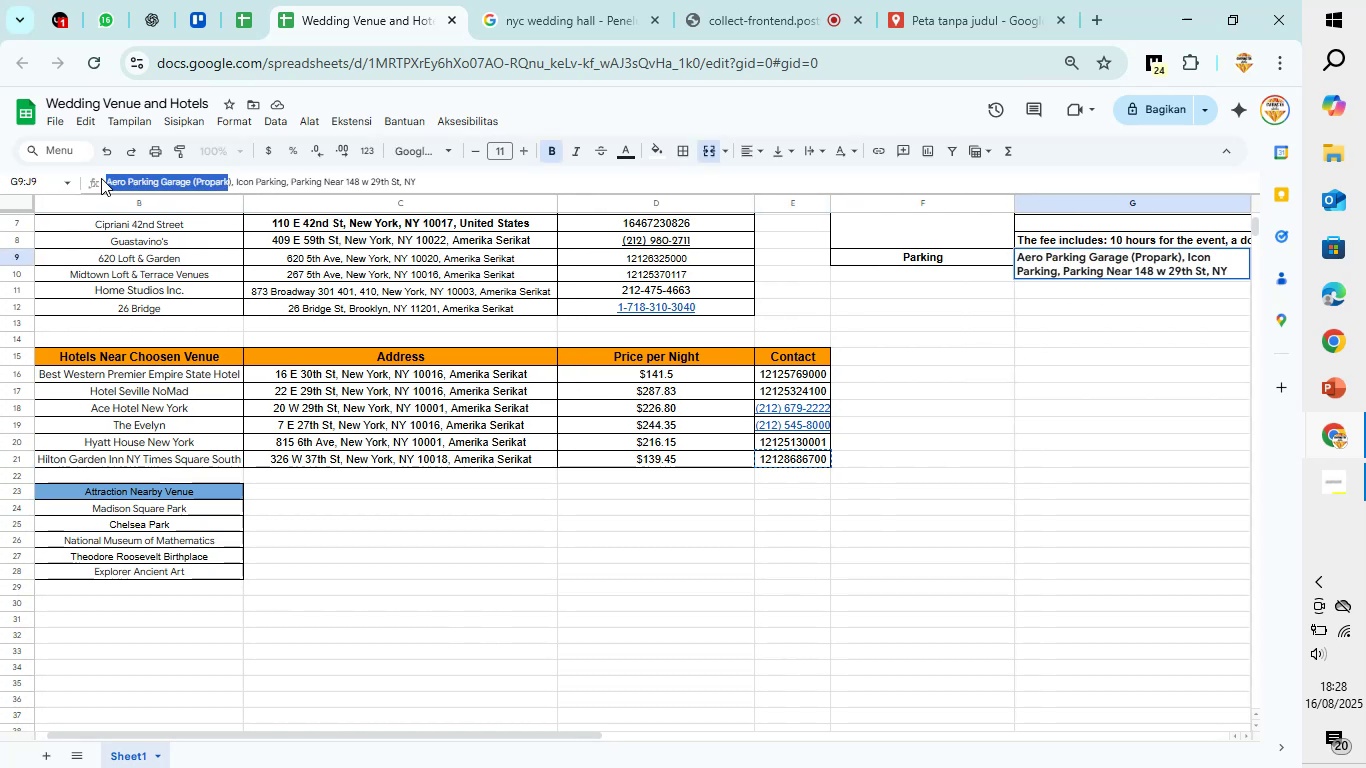 
key(Control+C)
 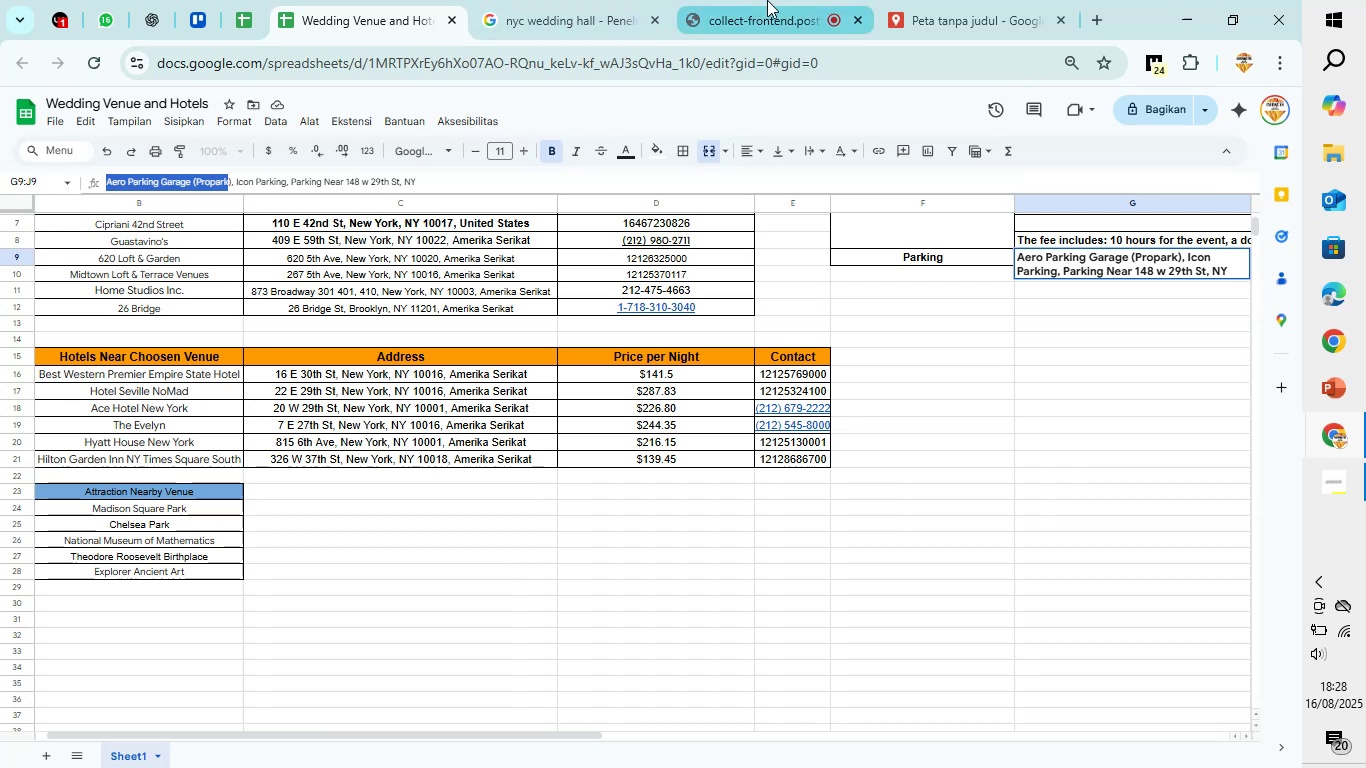 
left_click([924, 0])
 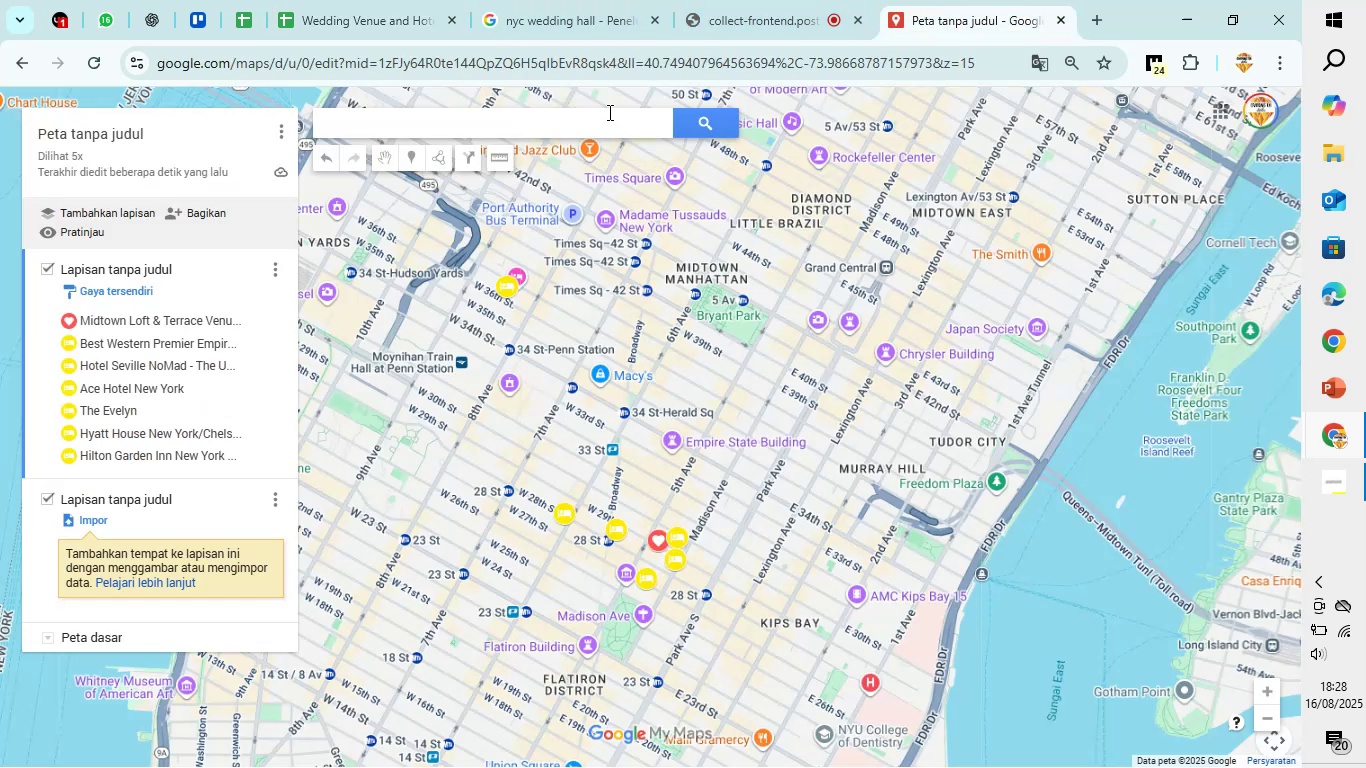 
left_click([606, 116])
 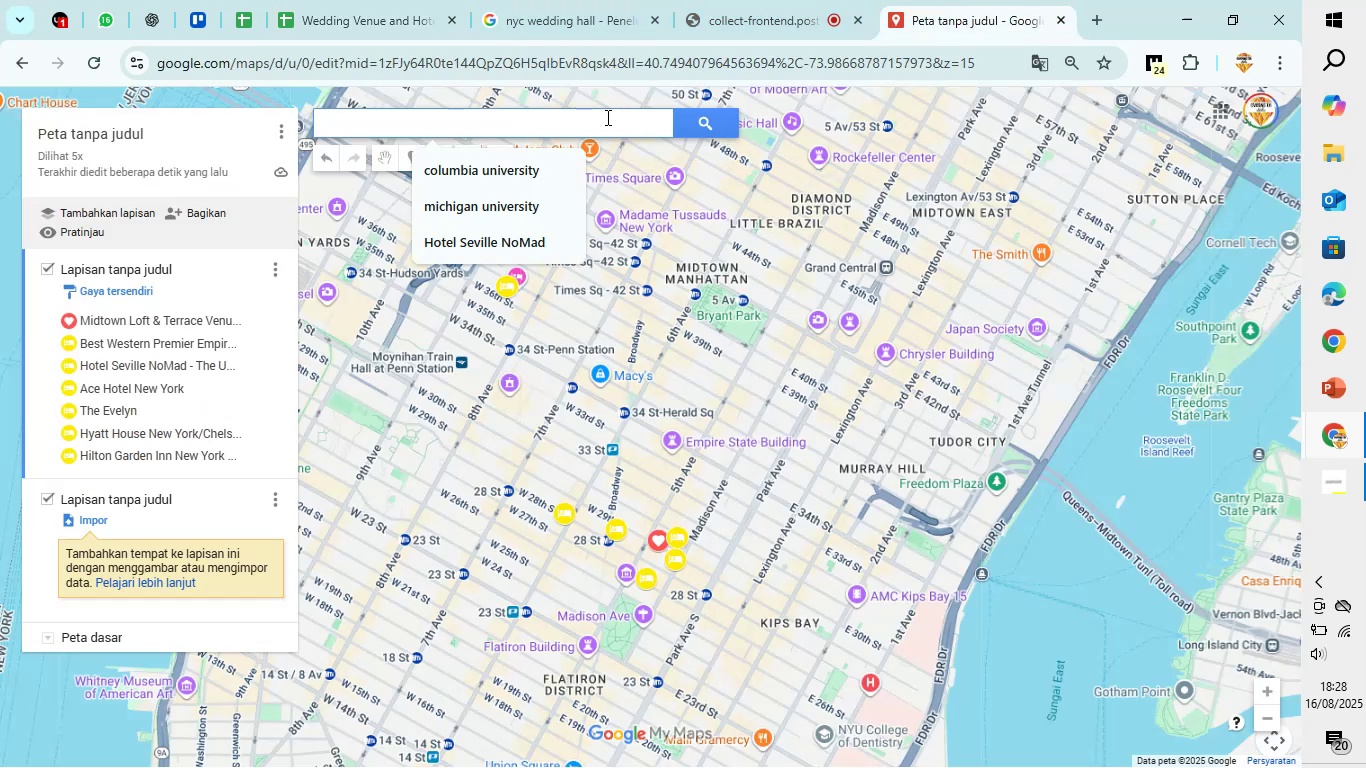 
key(Control+V)
 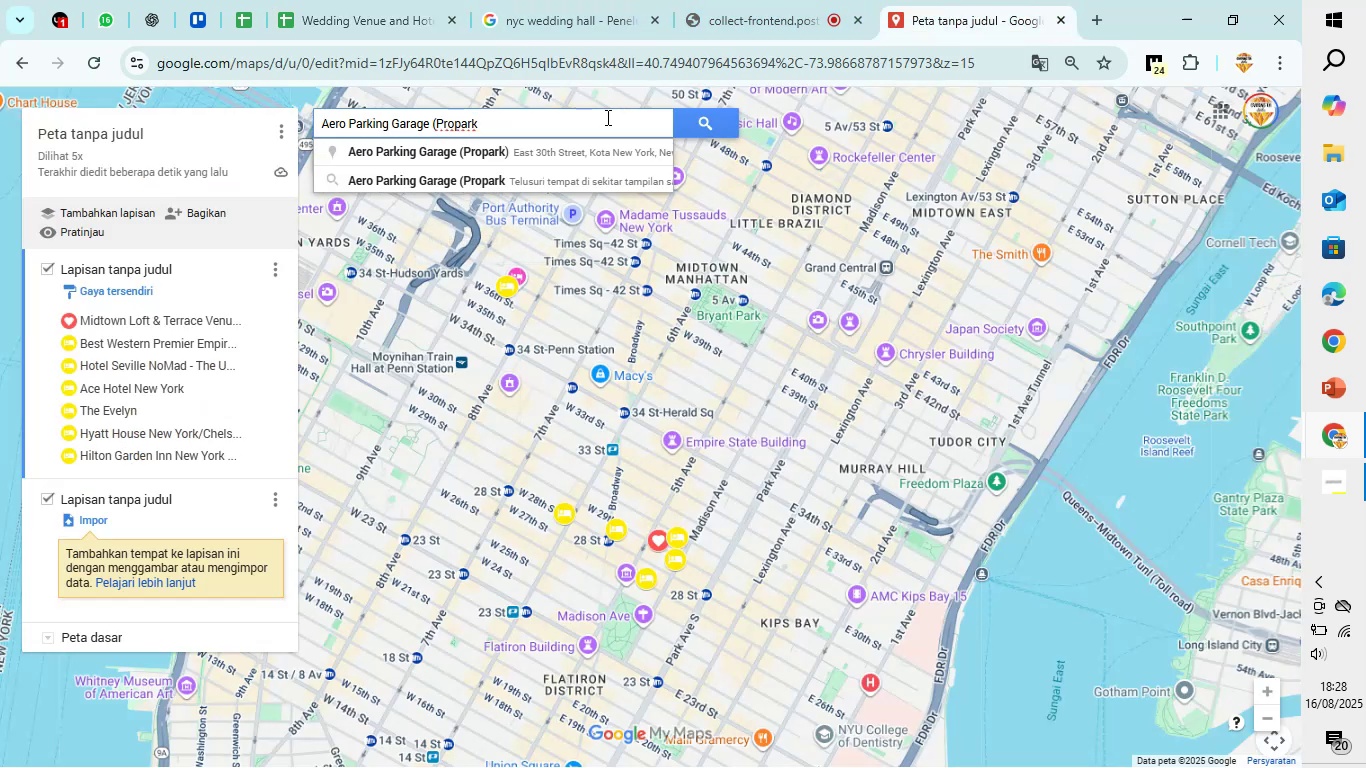 
key(Enter)
 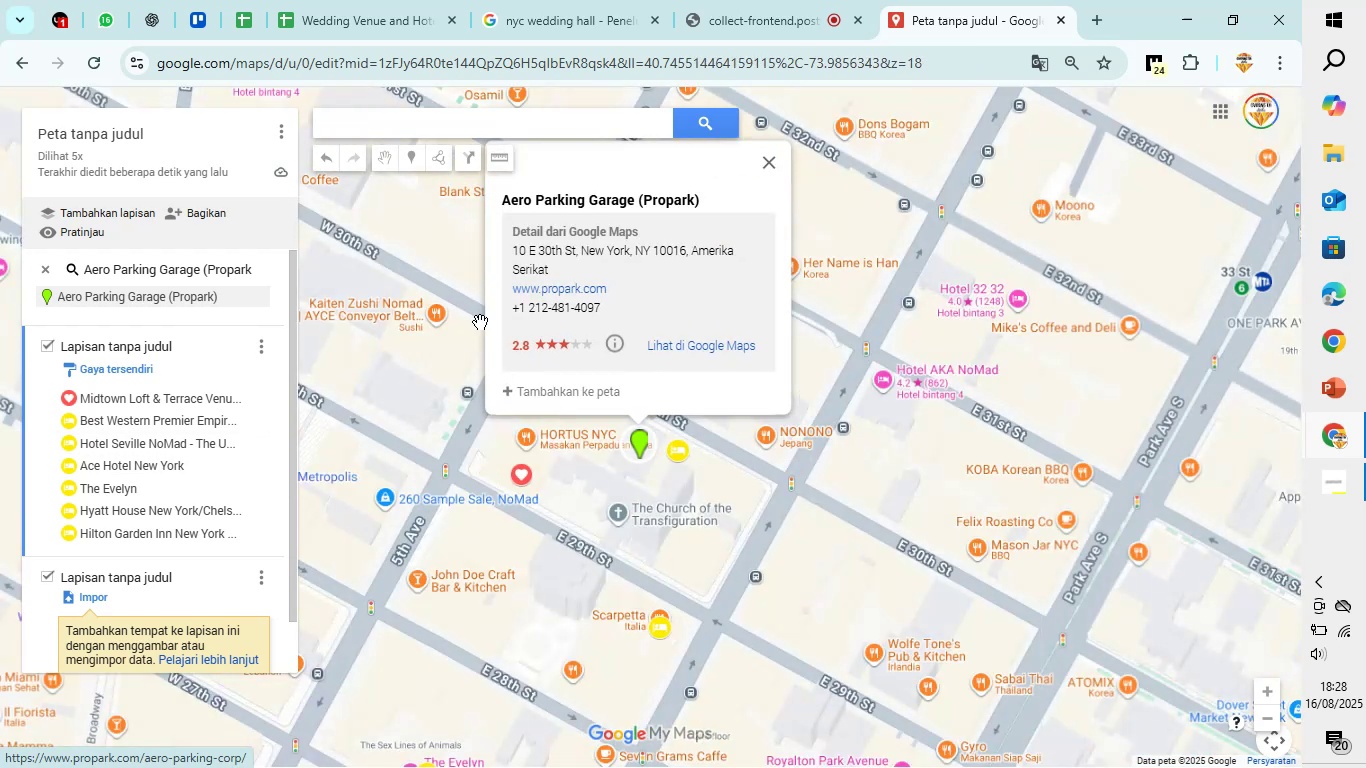 
wait(5.65)
 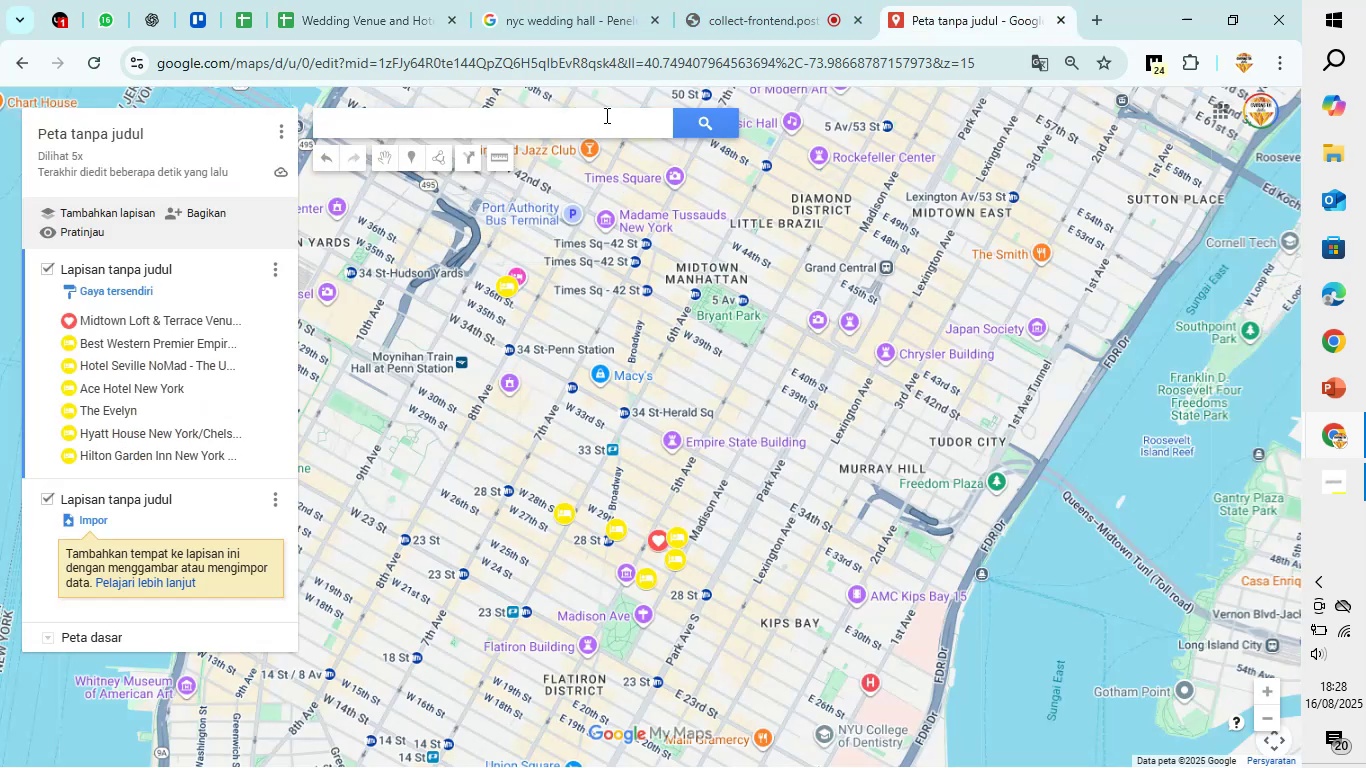 
left_click([609, 389])
 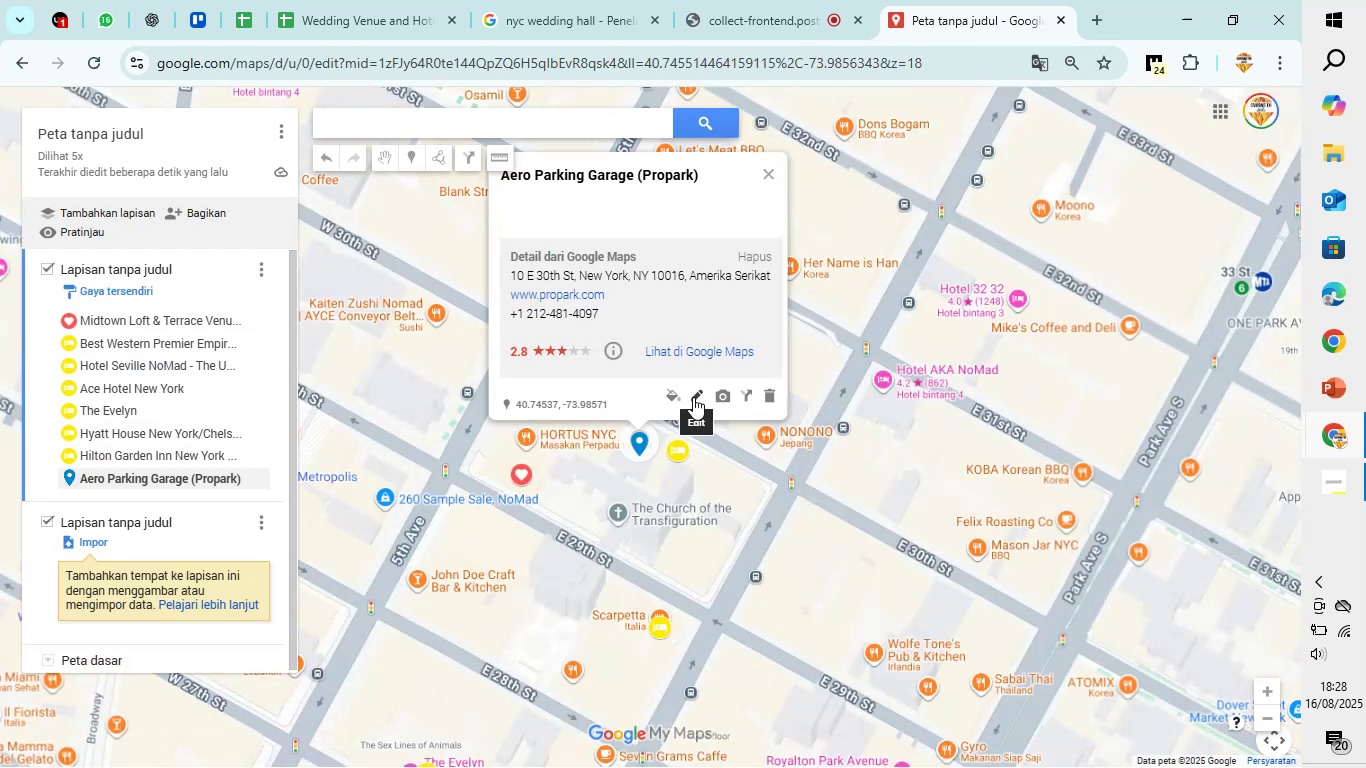 
wait(8.15)
 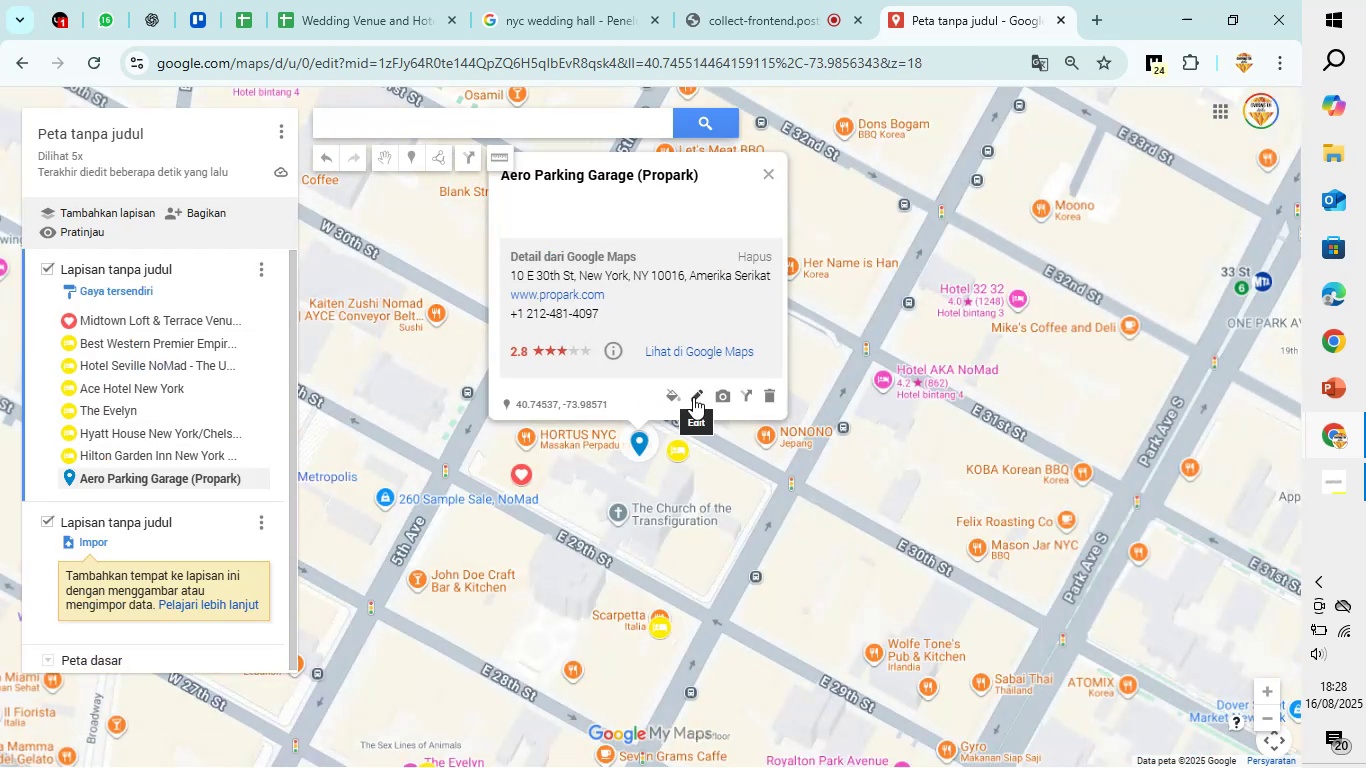 
left_click([691, 398])
 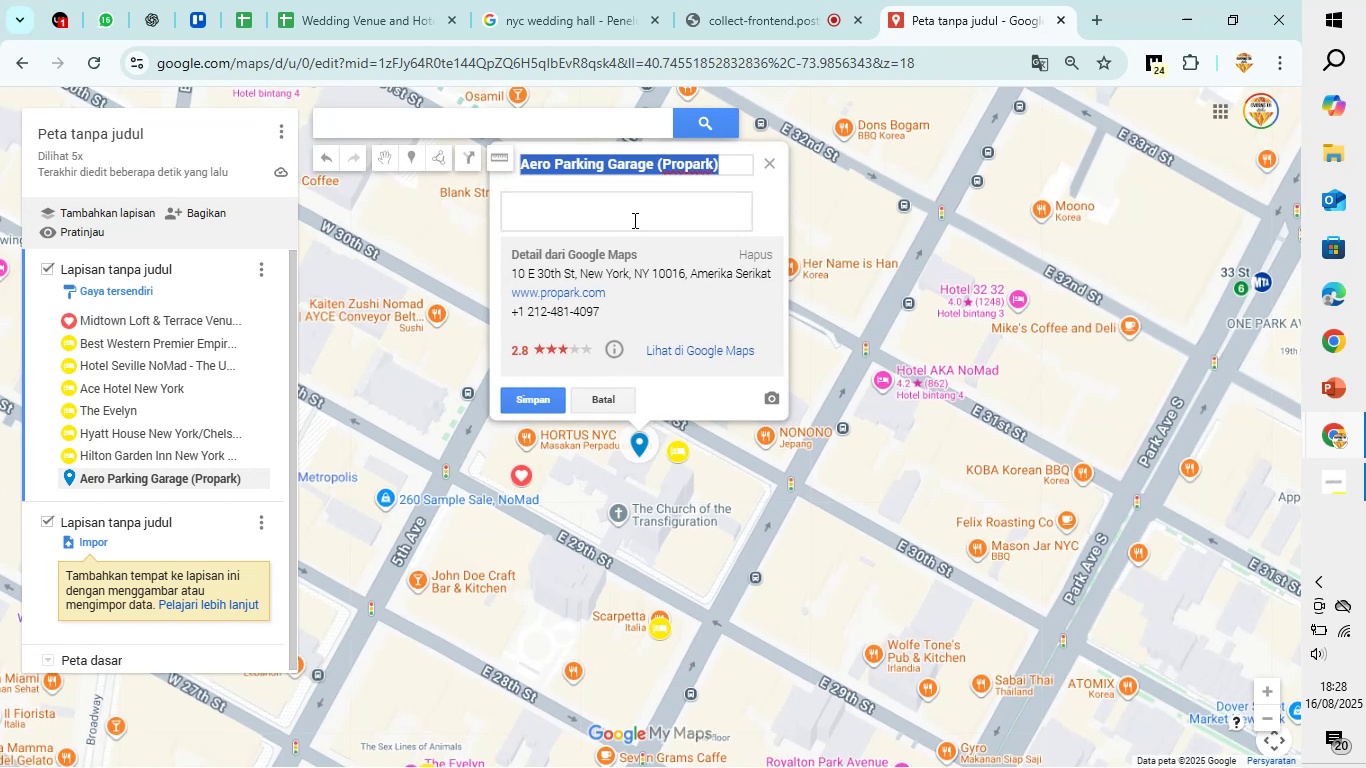 
left_click([633, 218])
 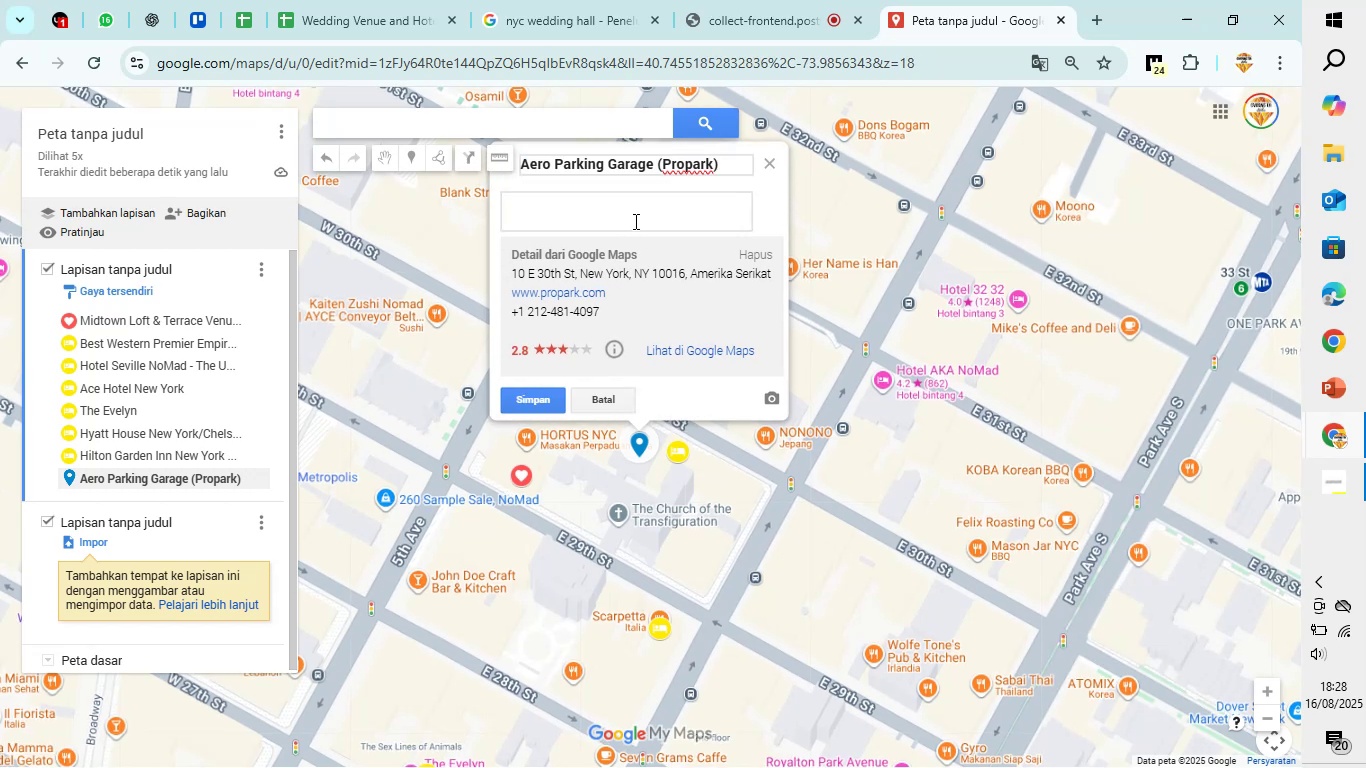 
type(PARKING !)
key(Backspace)
type(1)
 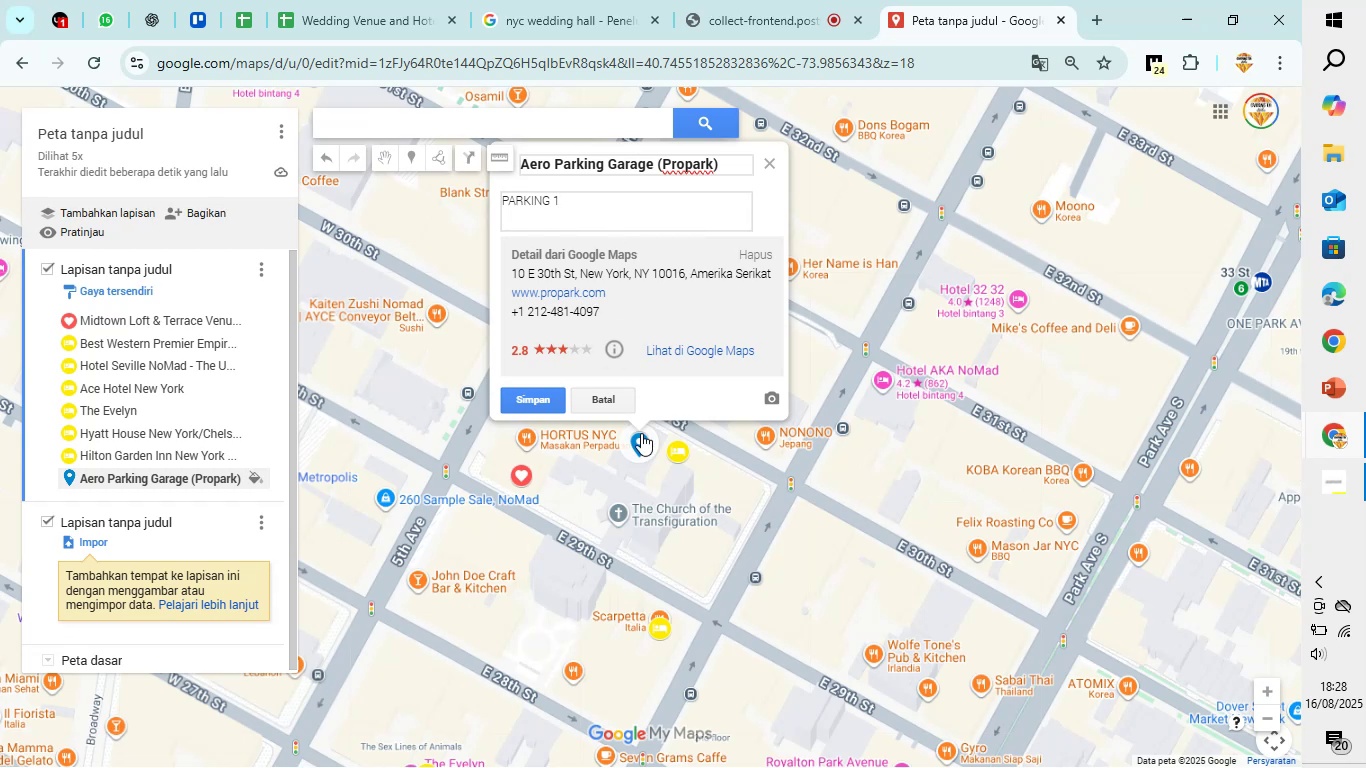 
left_click([537, 396])
 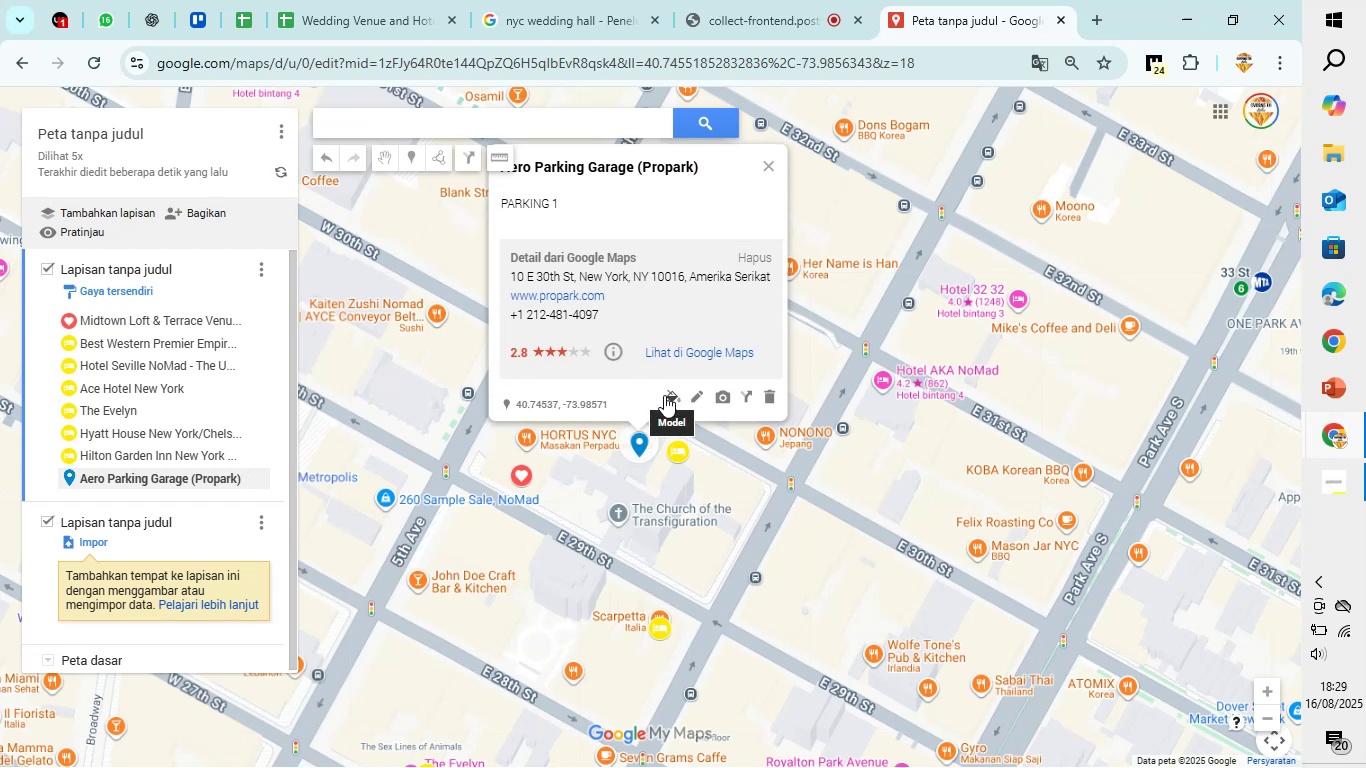 
left_click([667, 394])
 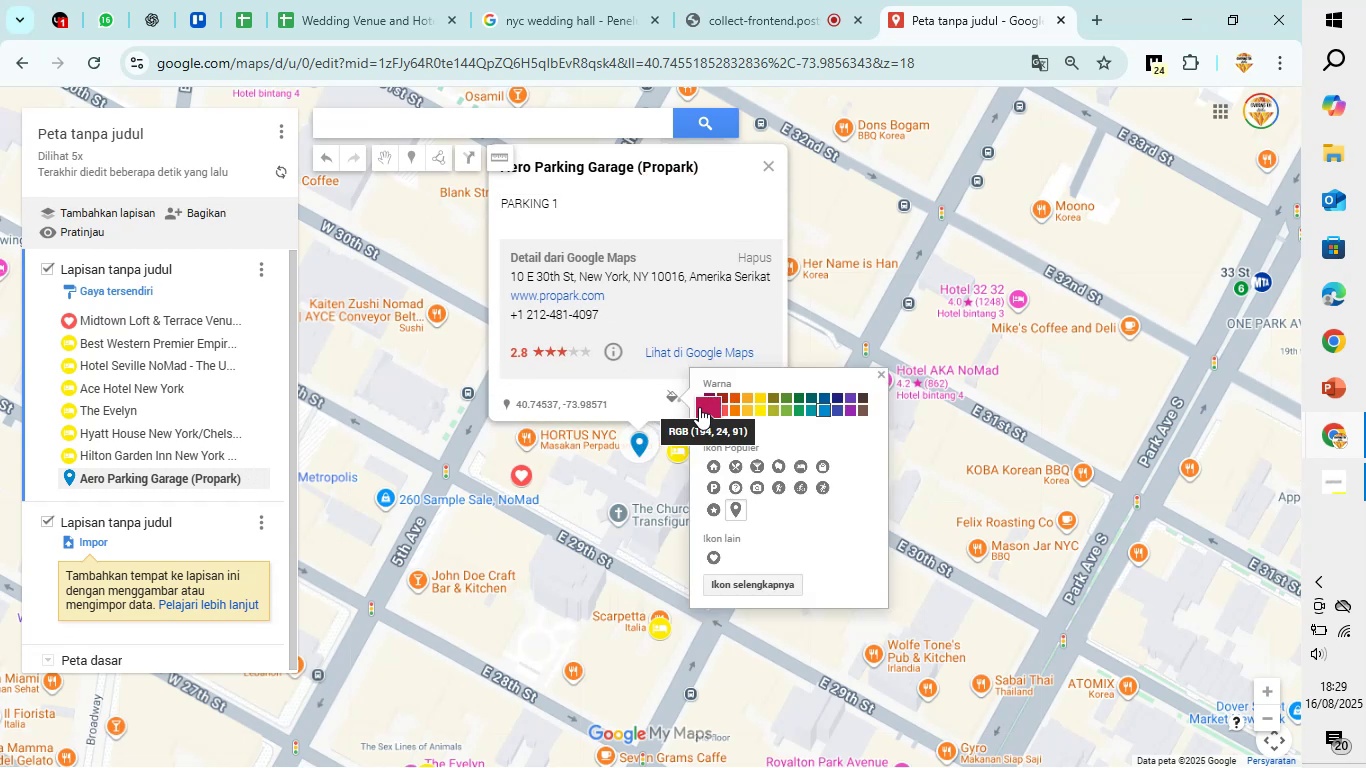 
left_click([699, 407])
 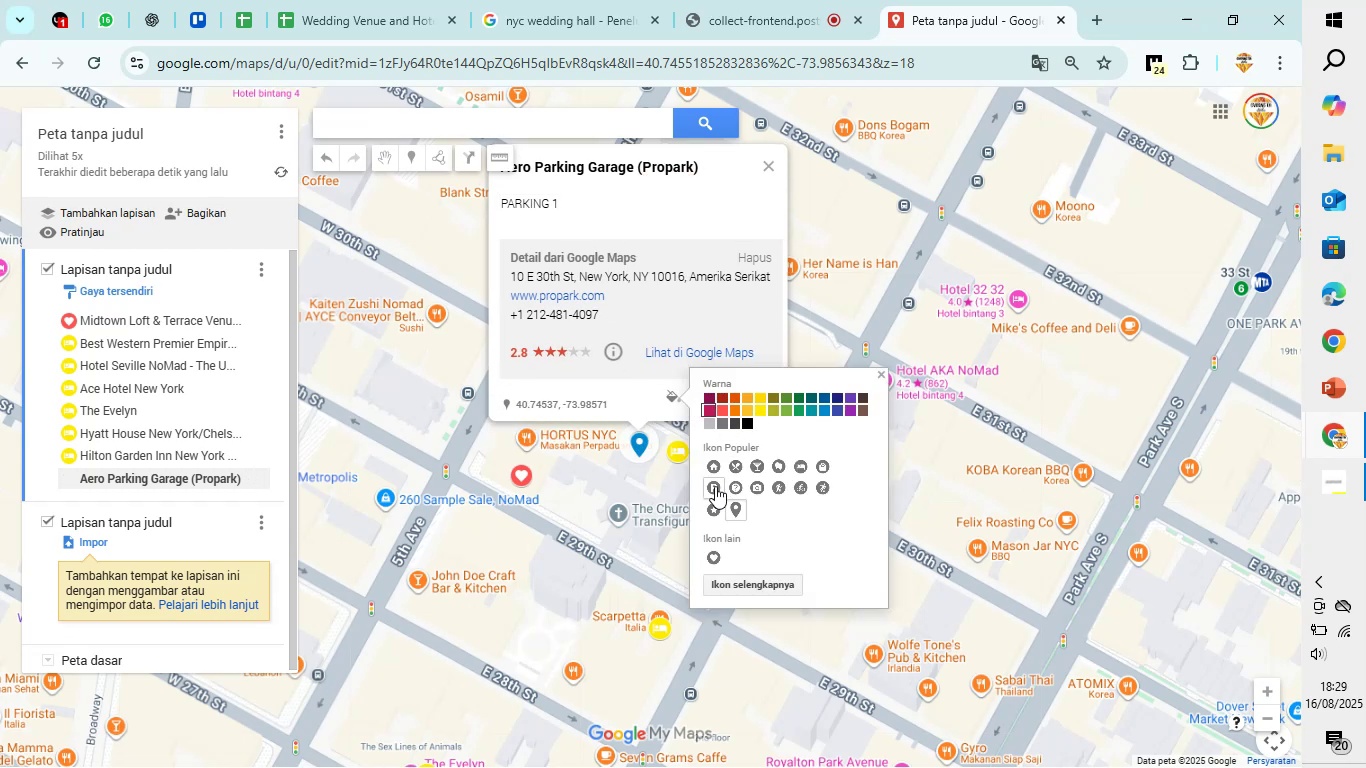 
left_click([715, 486])
 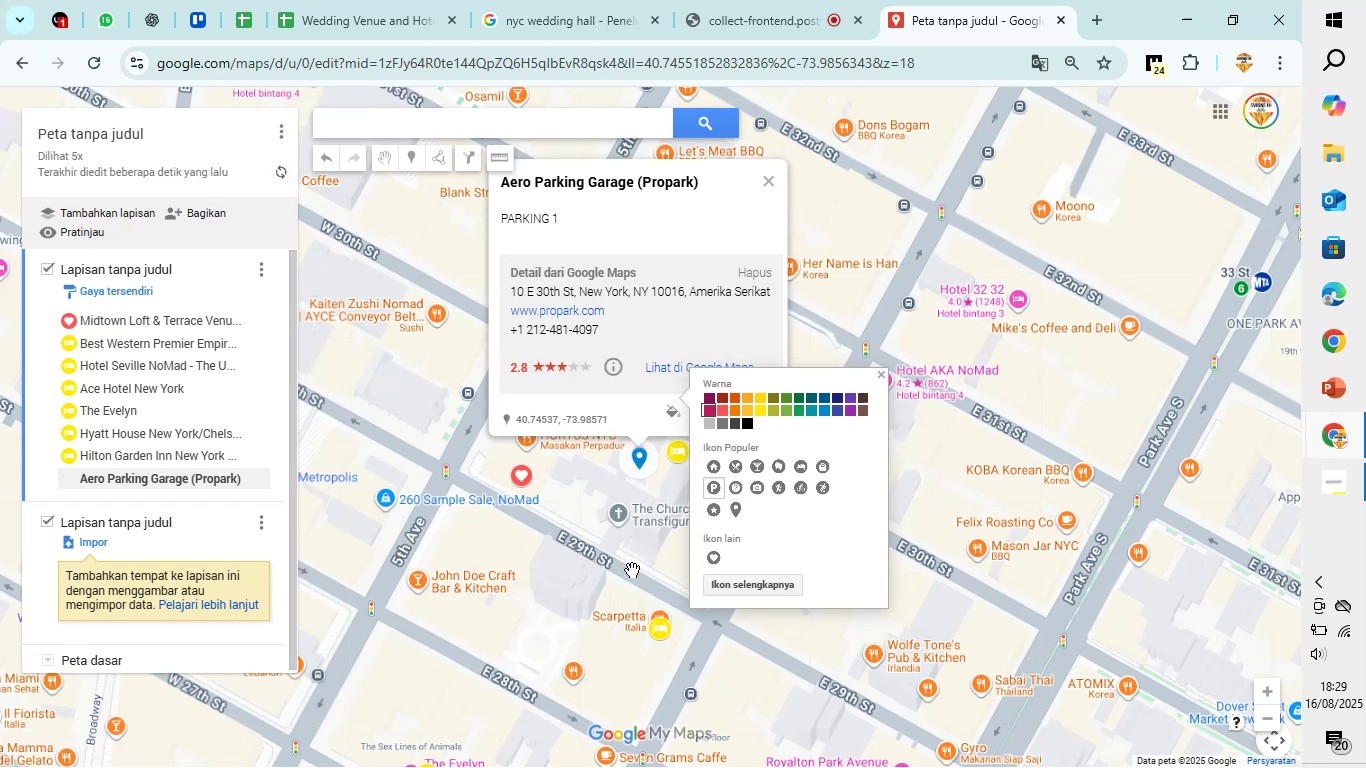 
scroll: coordinate [588, 547], scroll_direction: down, amount: 4.0
 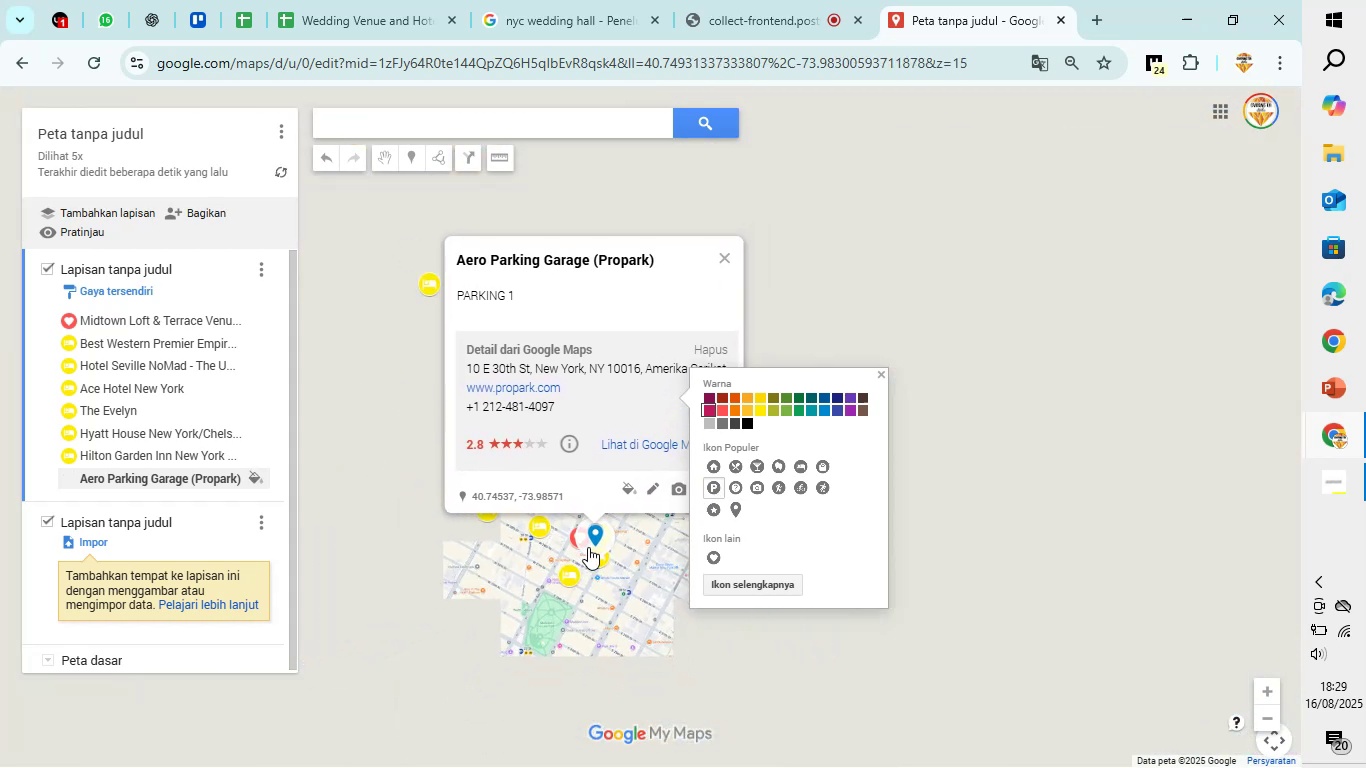 
scroll: coordinate [588, 547], scroll_direction: up, amount: 4.0
 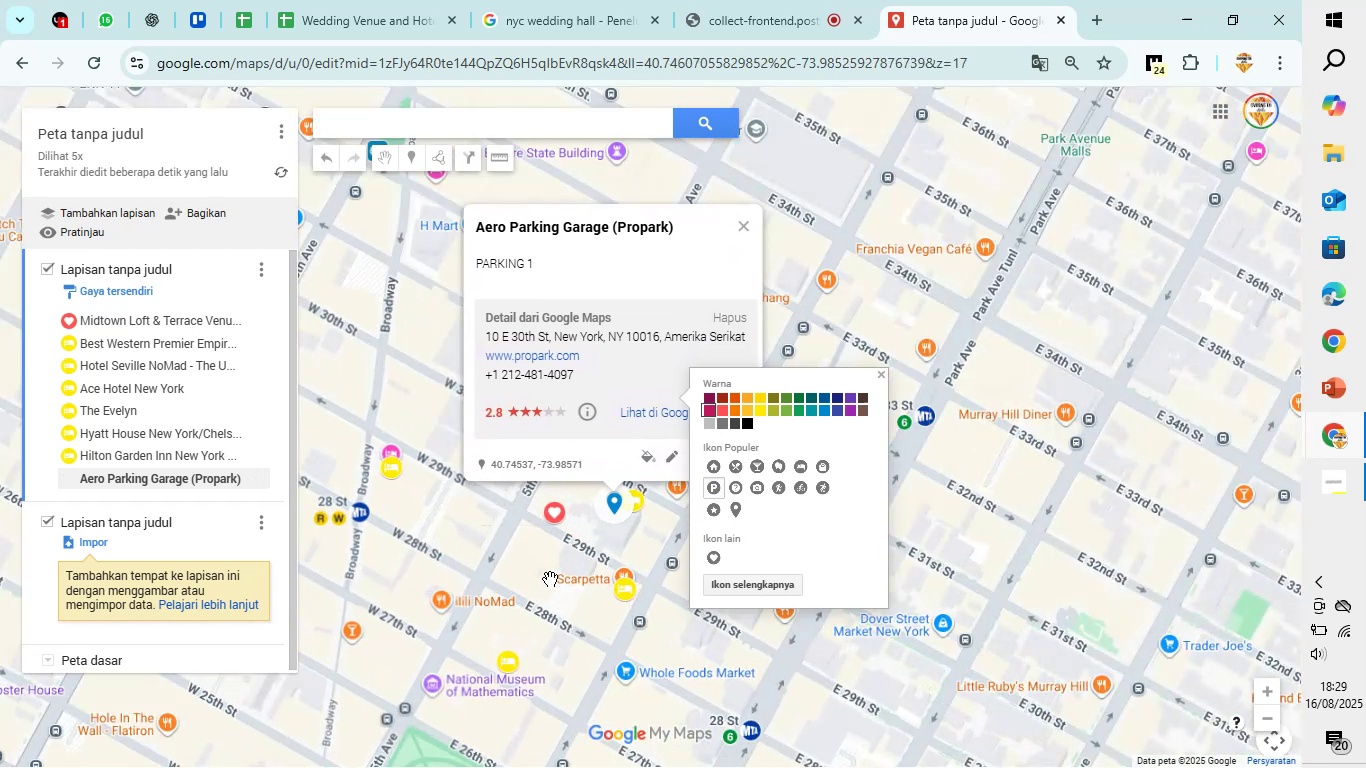 
left_click_drag(start_coordinate=[613, 644], to_coordinate=[602, 616])
 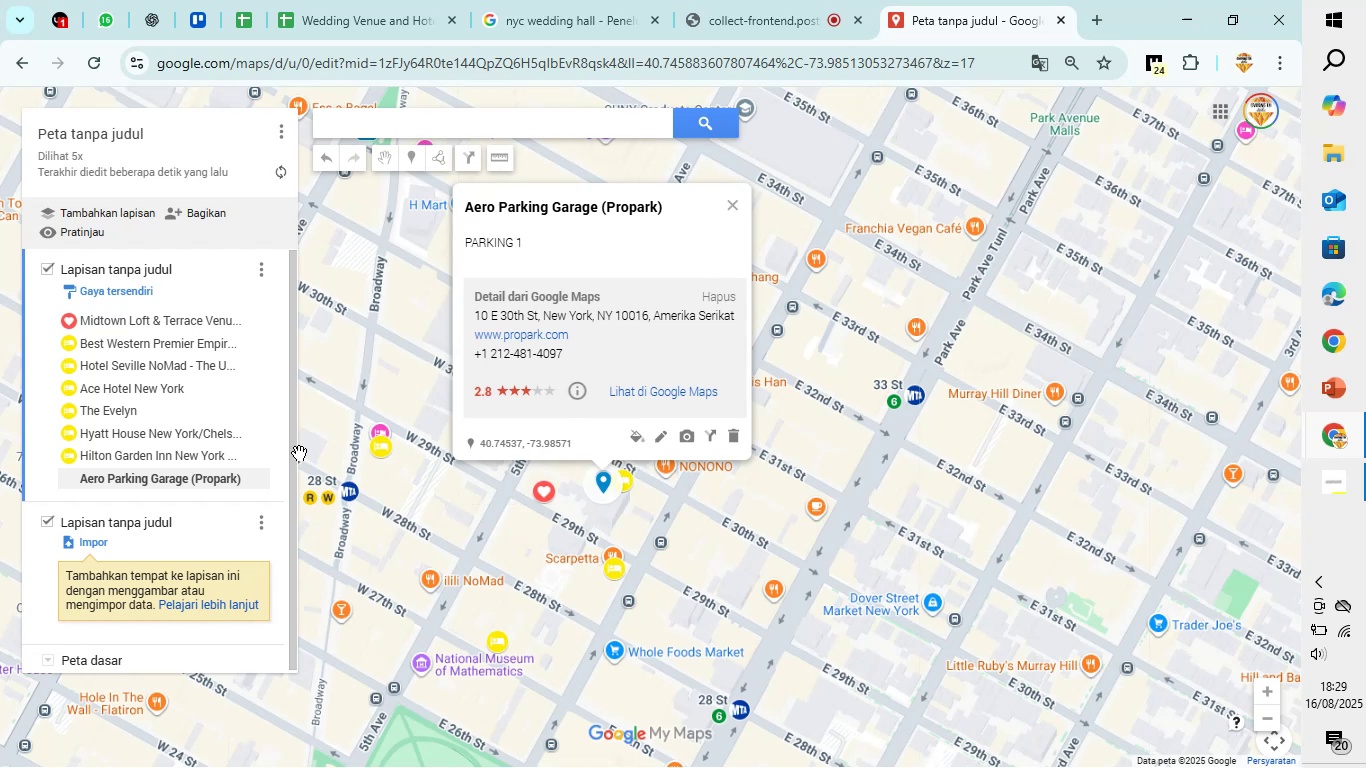 
left_click([132, 593])
 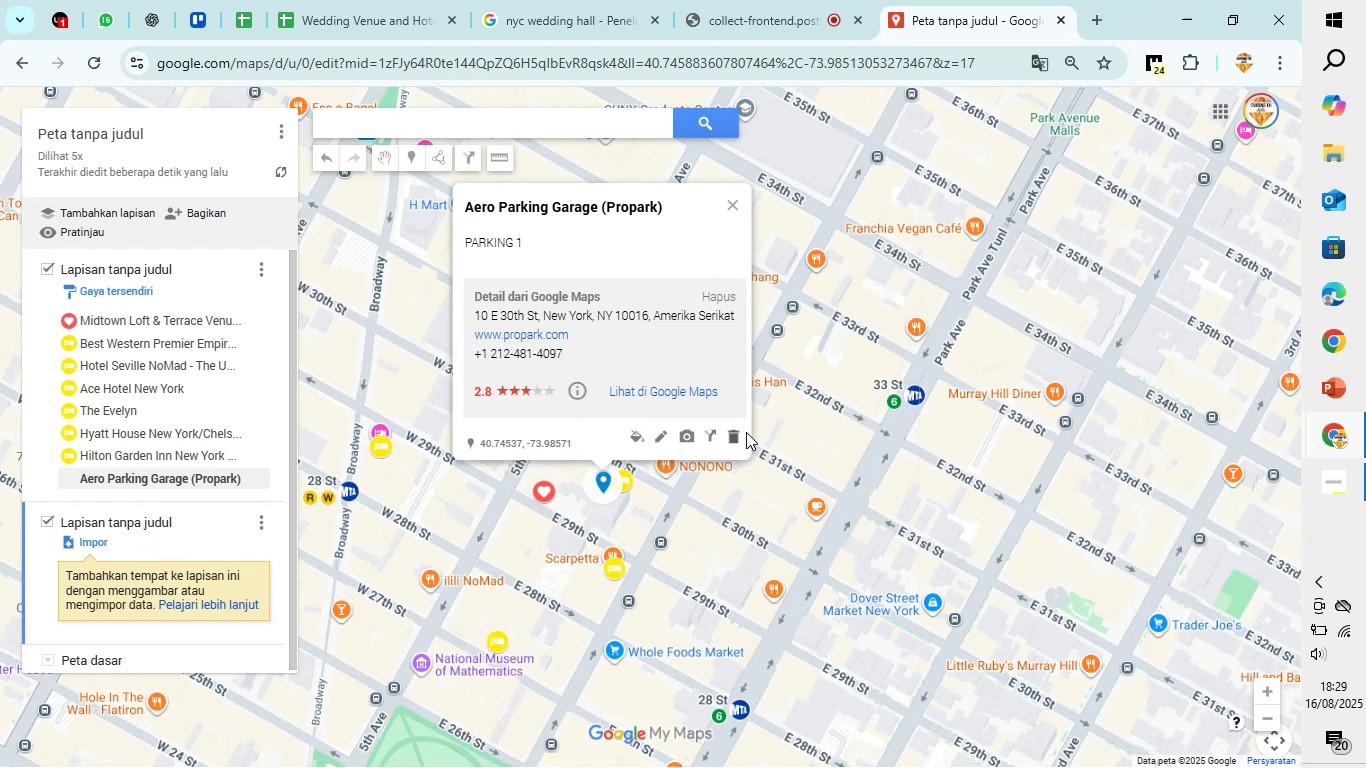 
left_click([726, 432])
 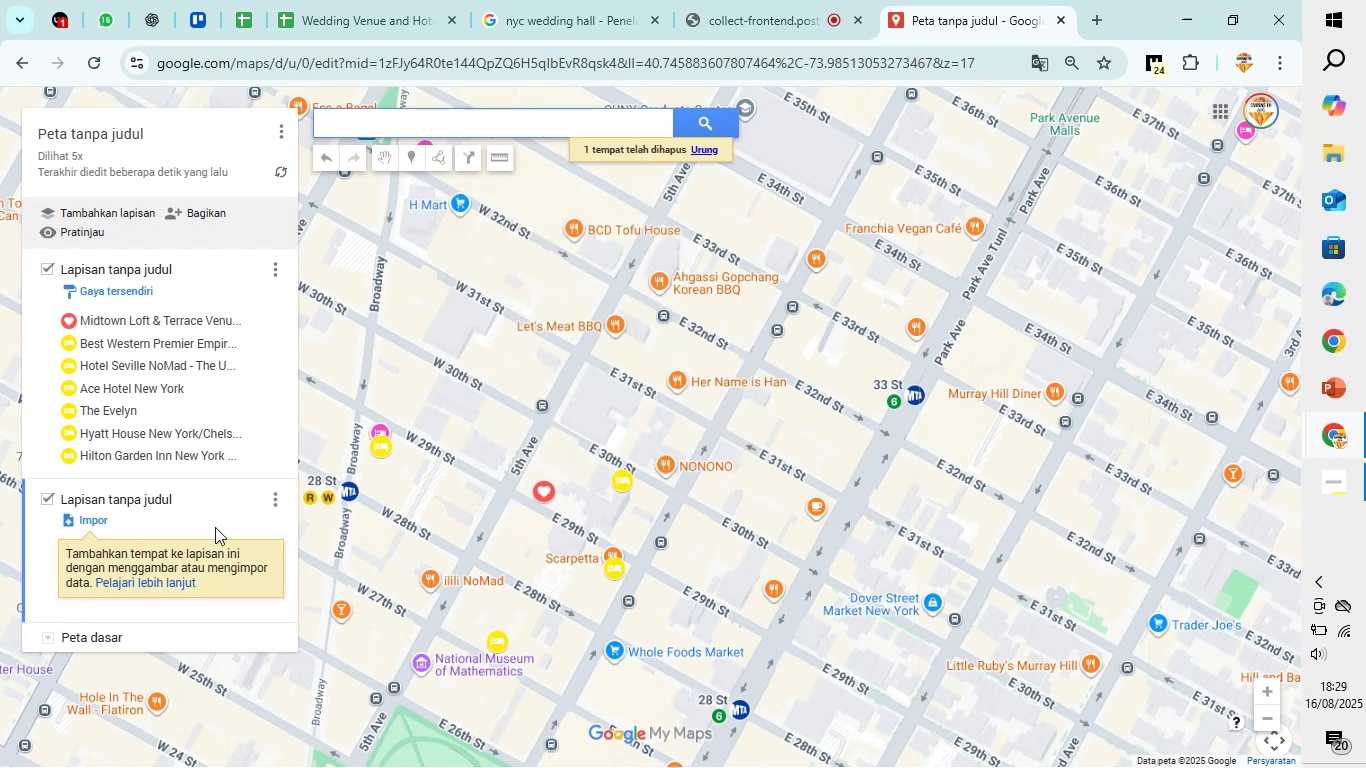 
left_click([206, 536])
 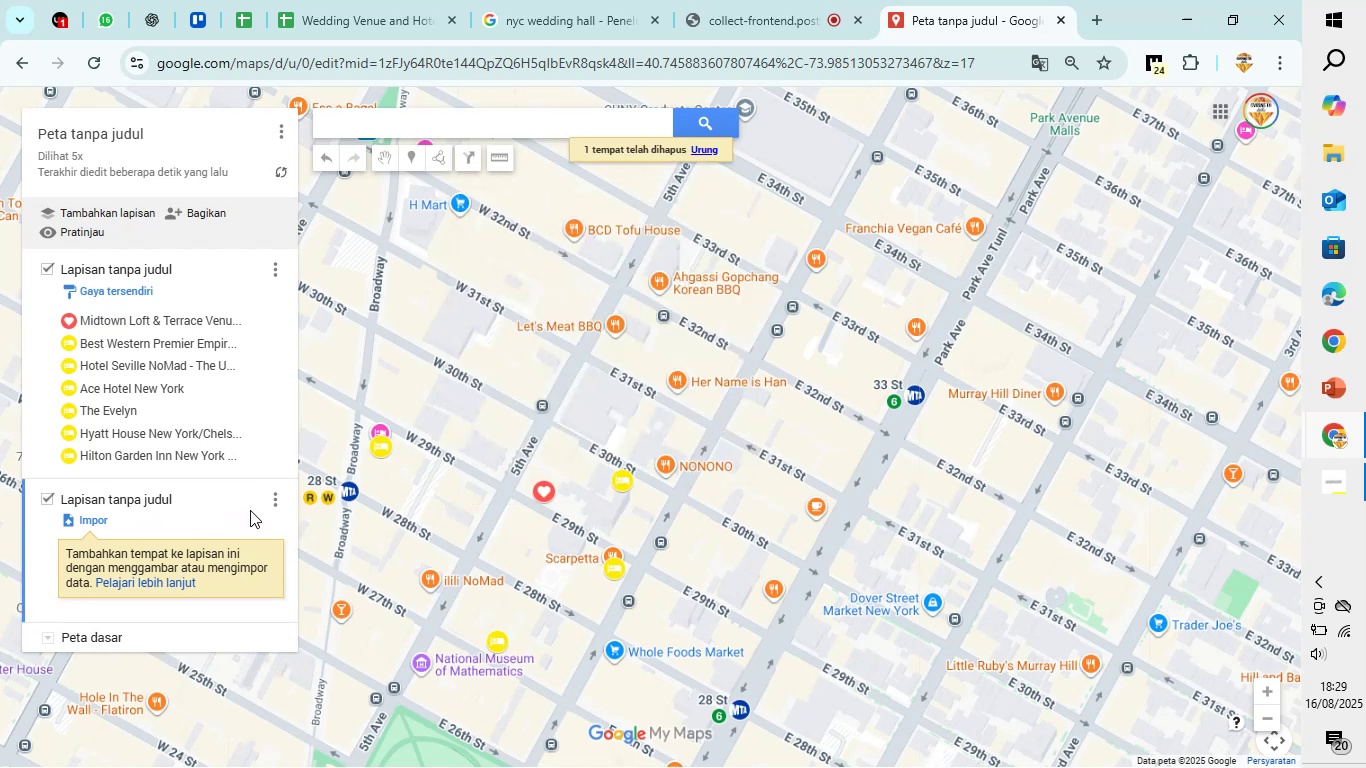 
mouse_move([240, 521])
 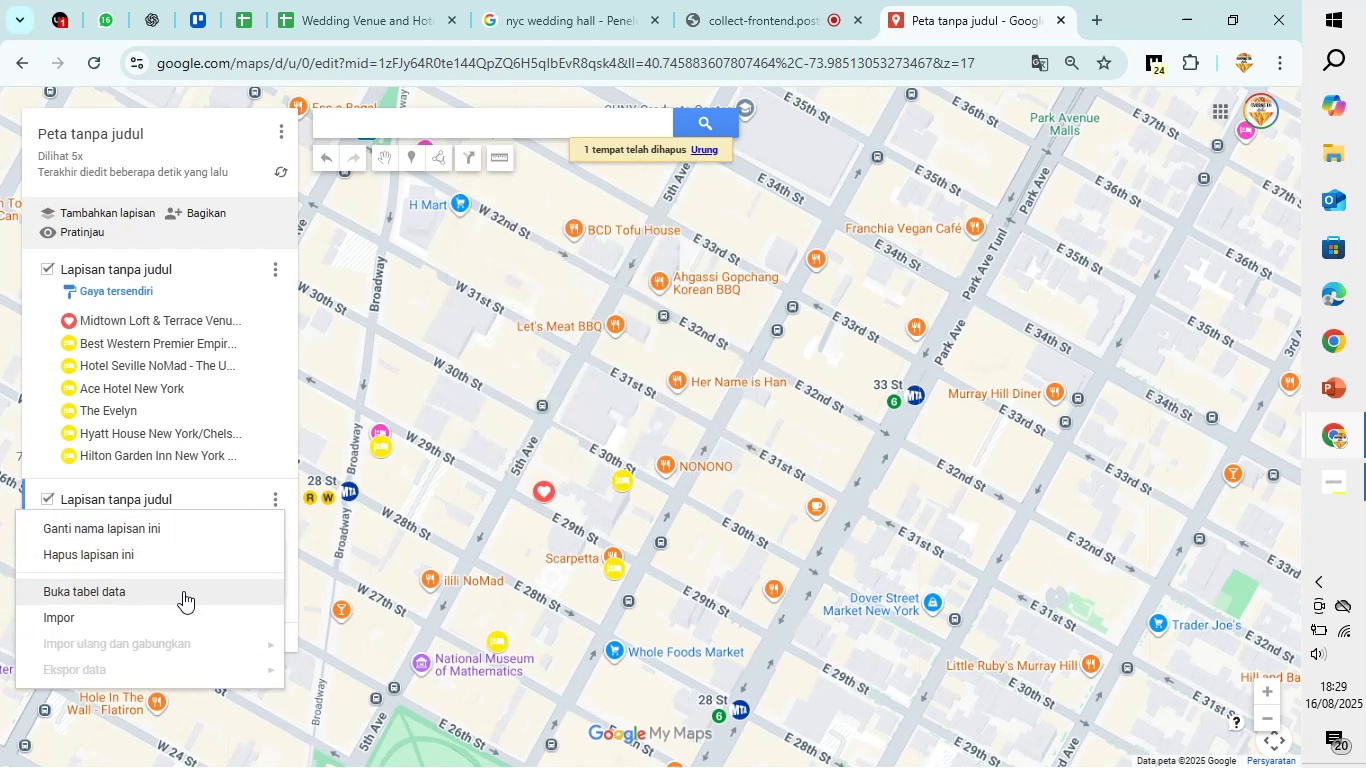 
left_click([183, 591])
 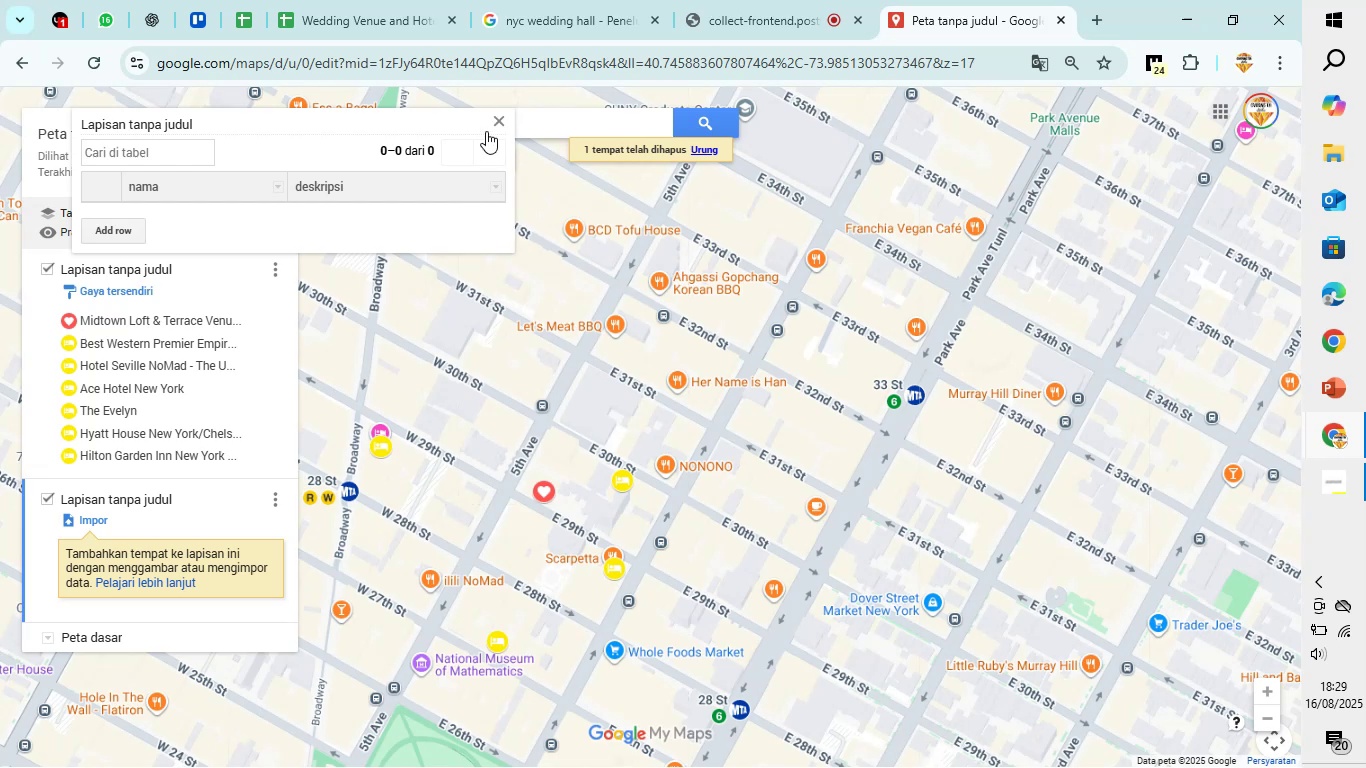 
left_click([496, 117])
 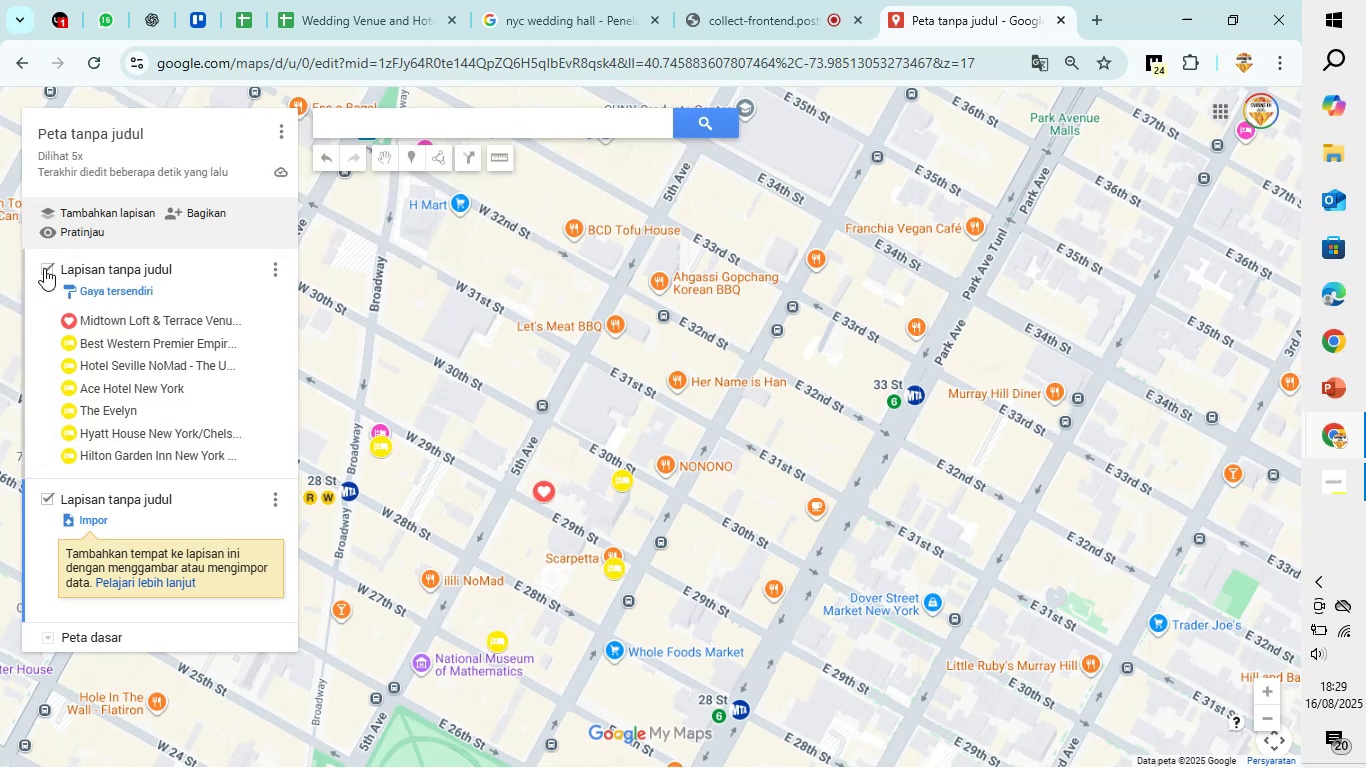 
left_click([51, 269])
 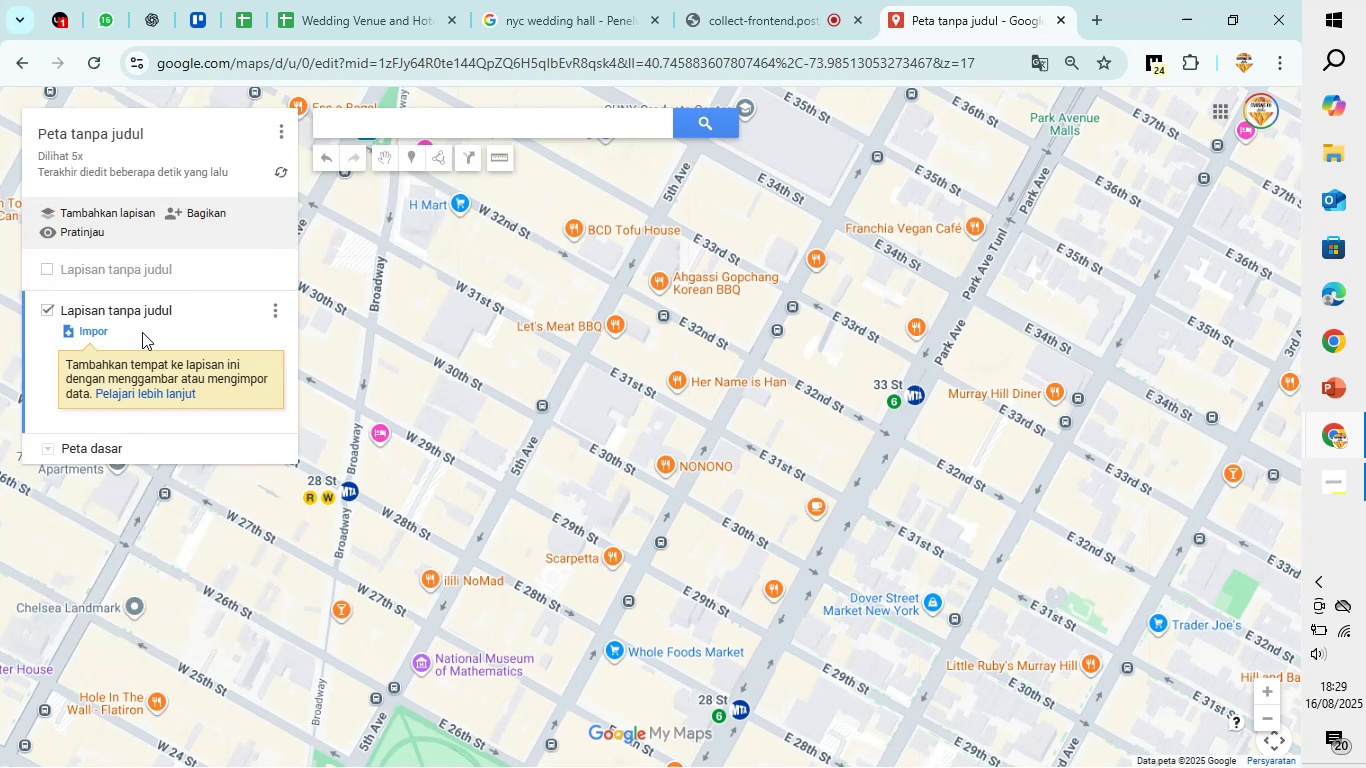 
left_click([143, 381])
 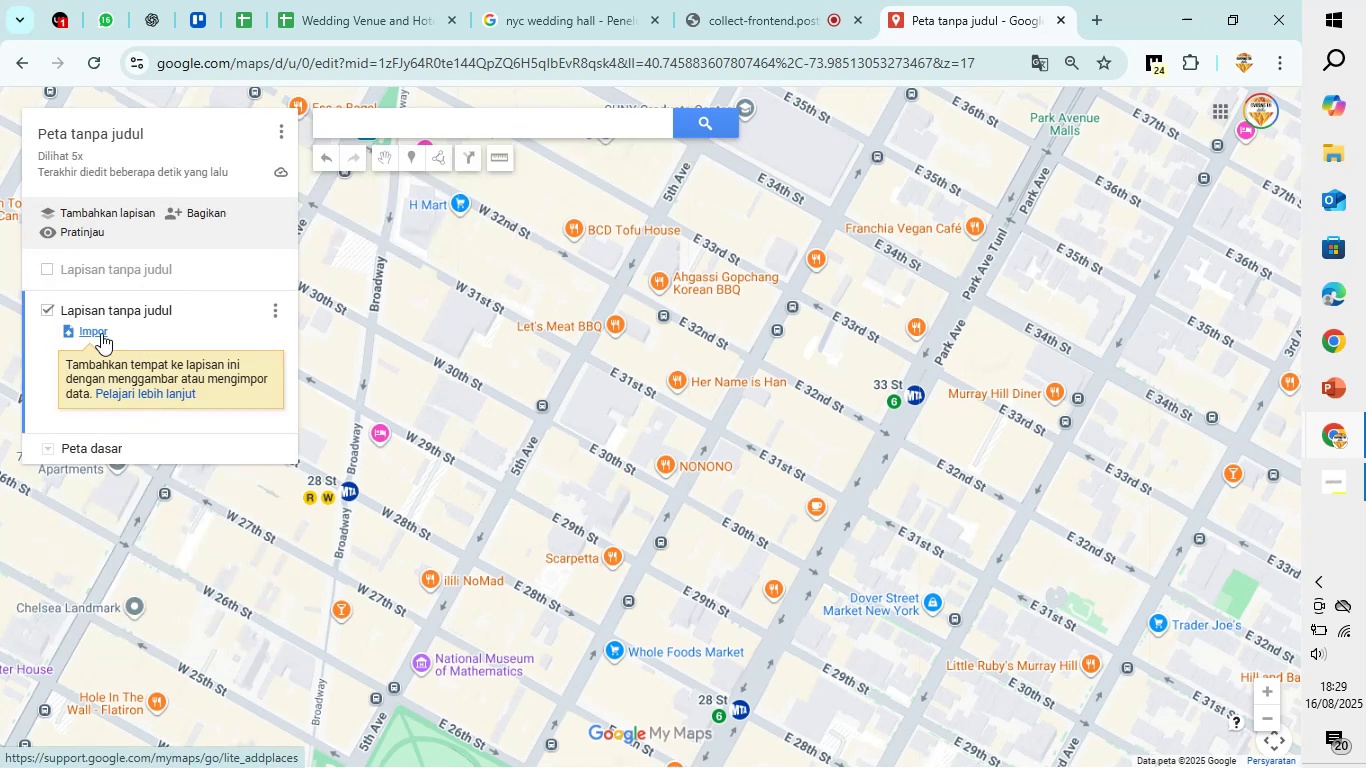 
left_click([90, 327])
 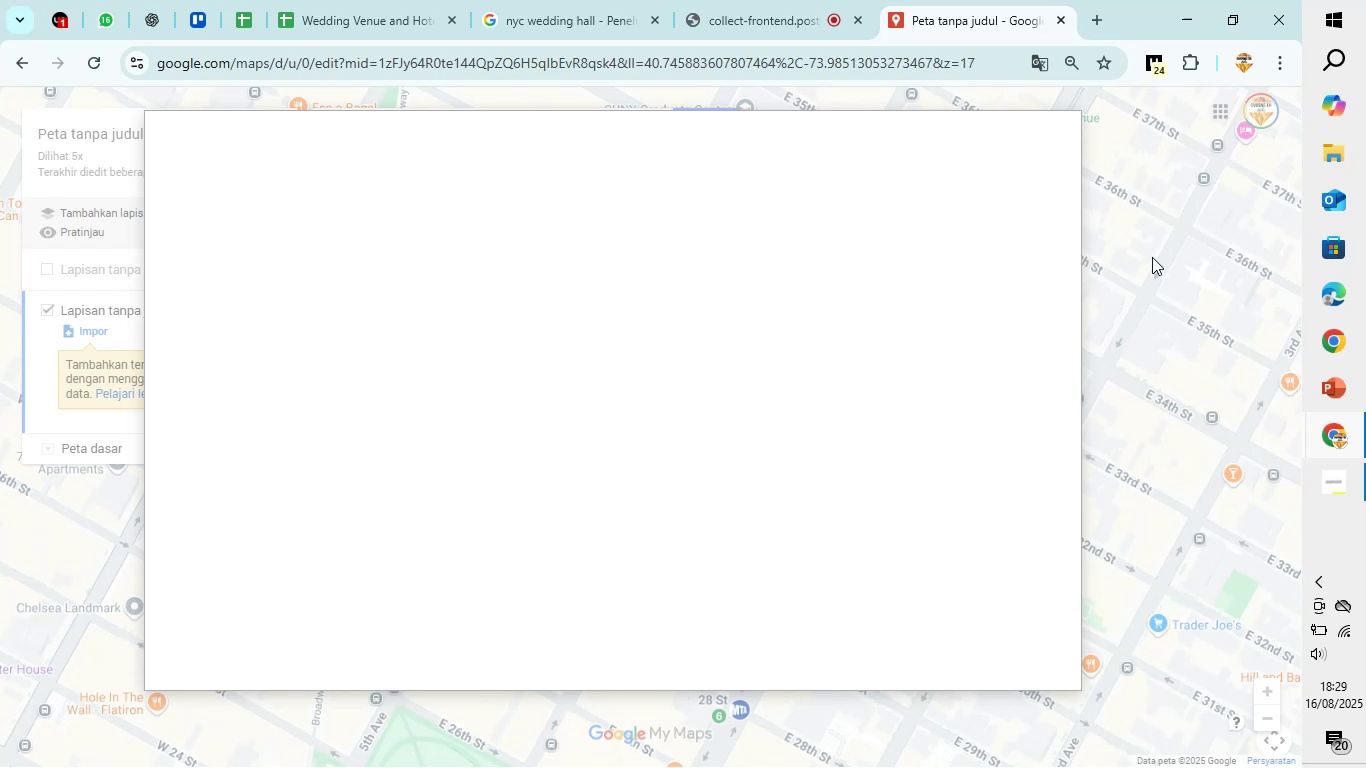 
left_click([1152, 257])
 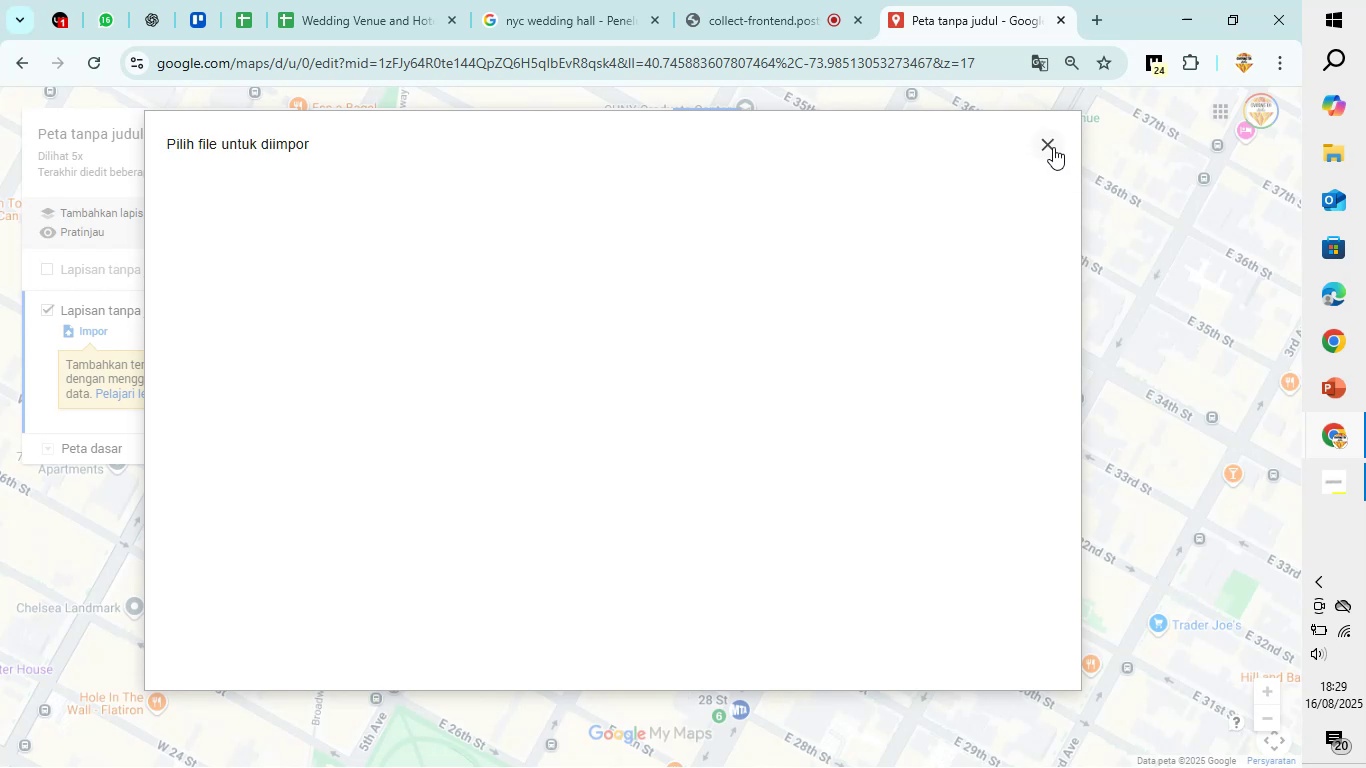 
left_click([1053, 147])
 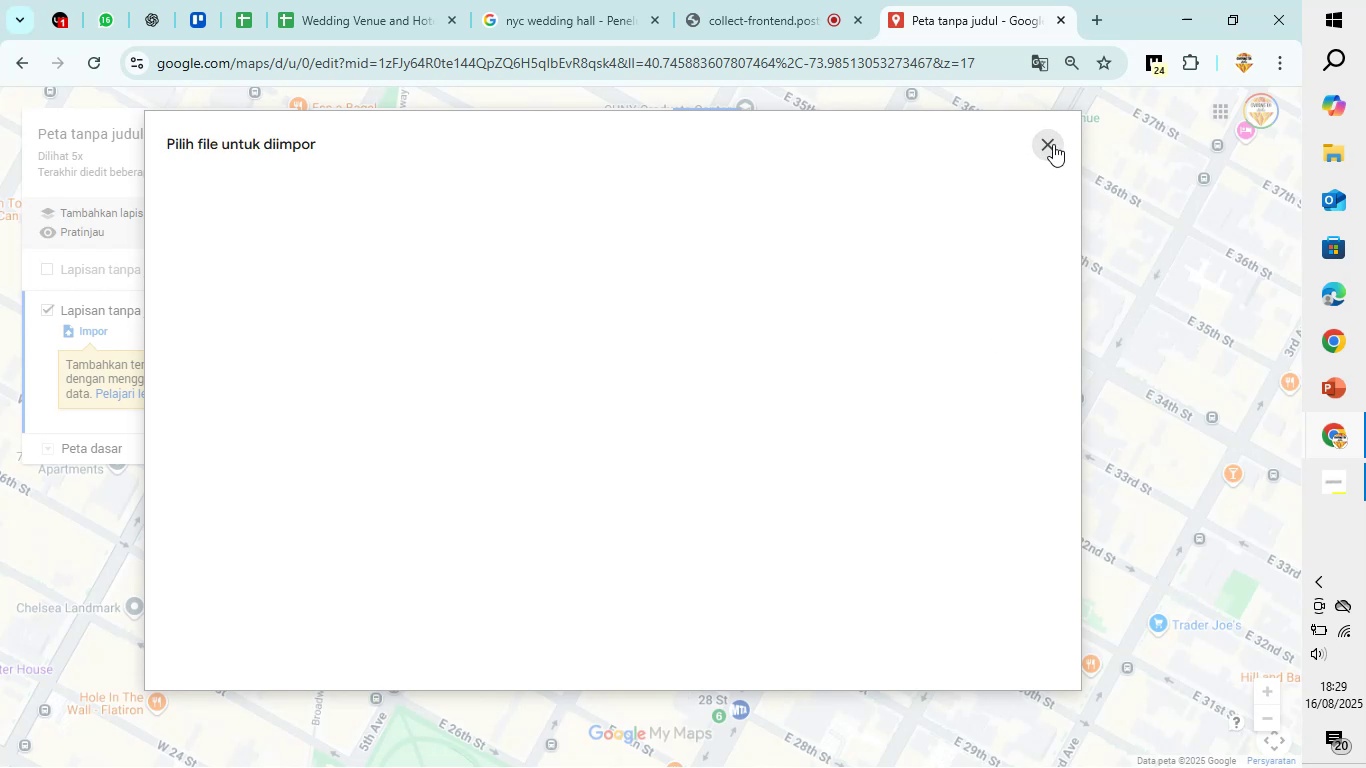 
wait(5.48)
 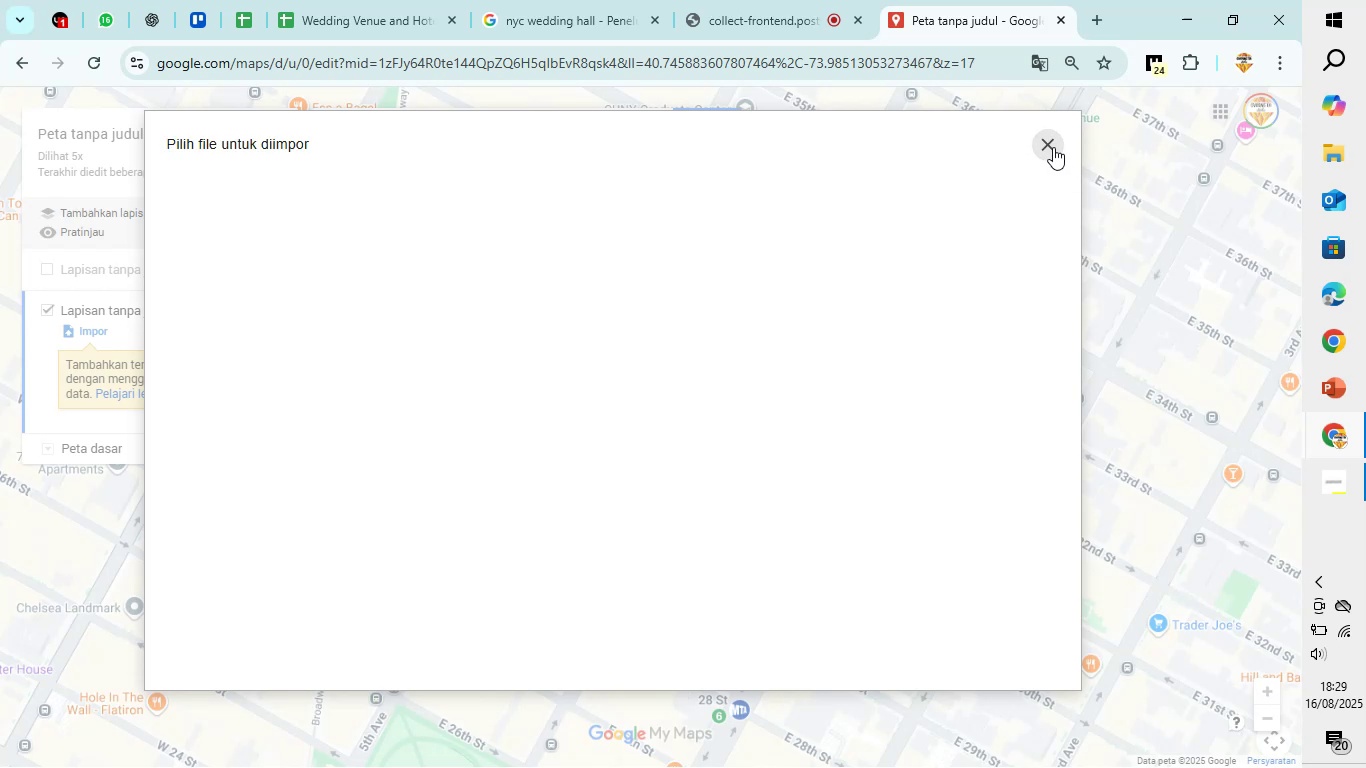 
double_click([1040, 140])
 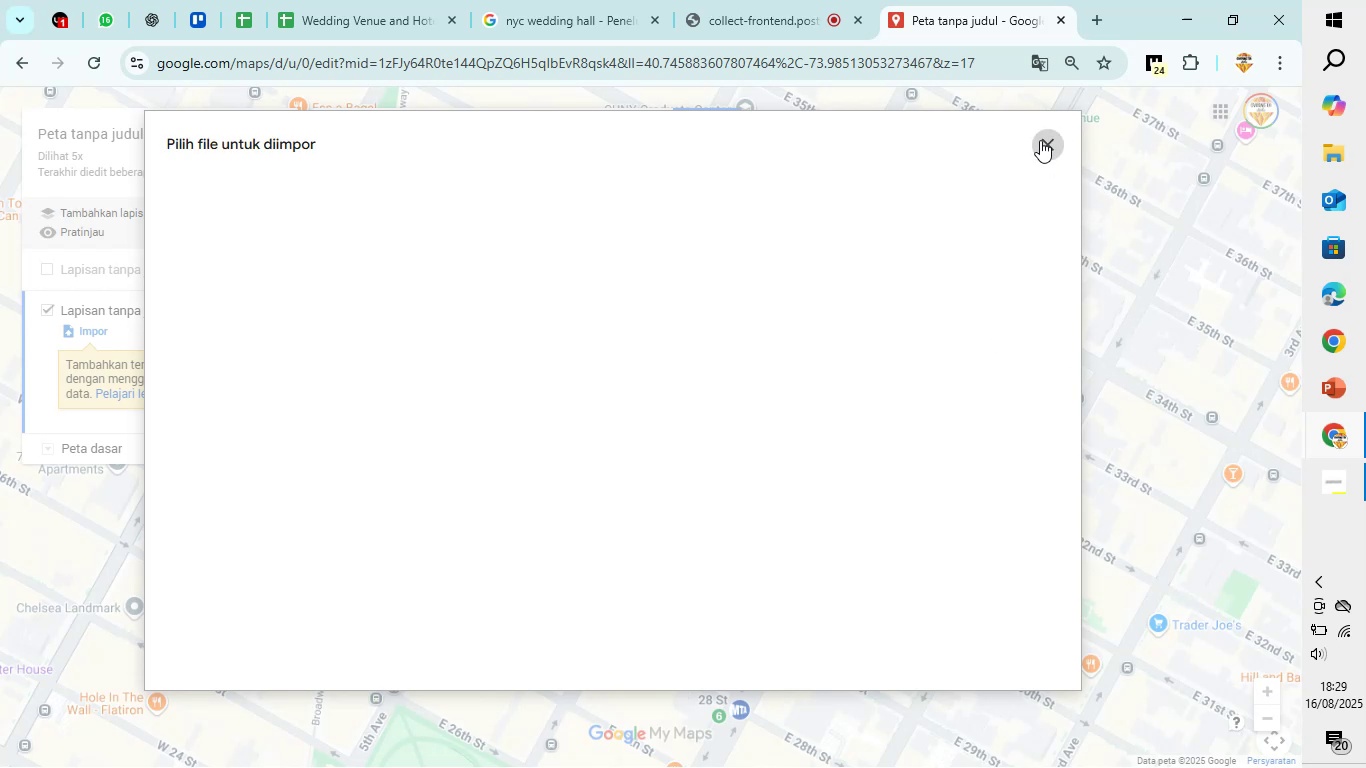 
triple_click([1040, 140])
 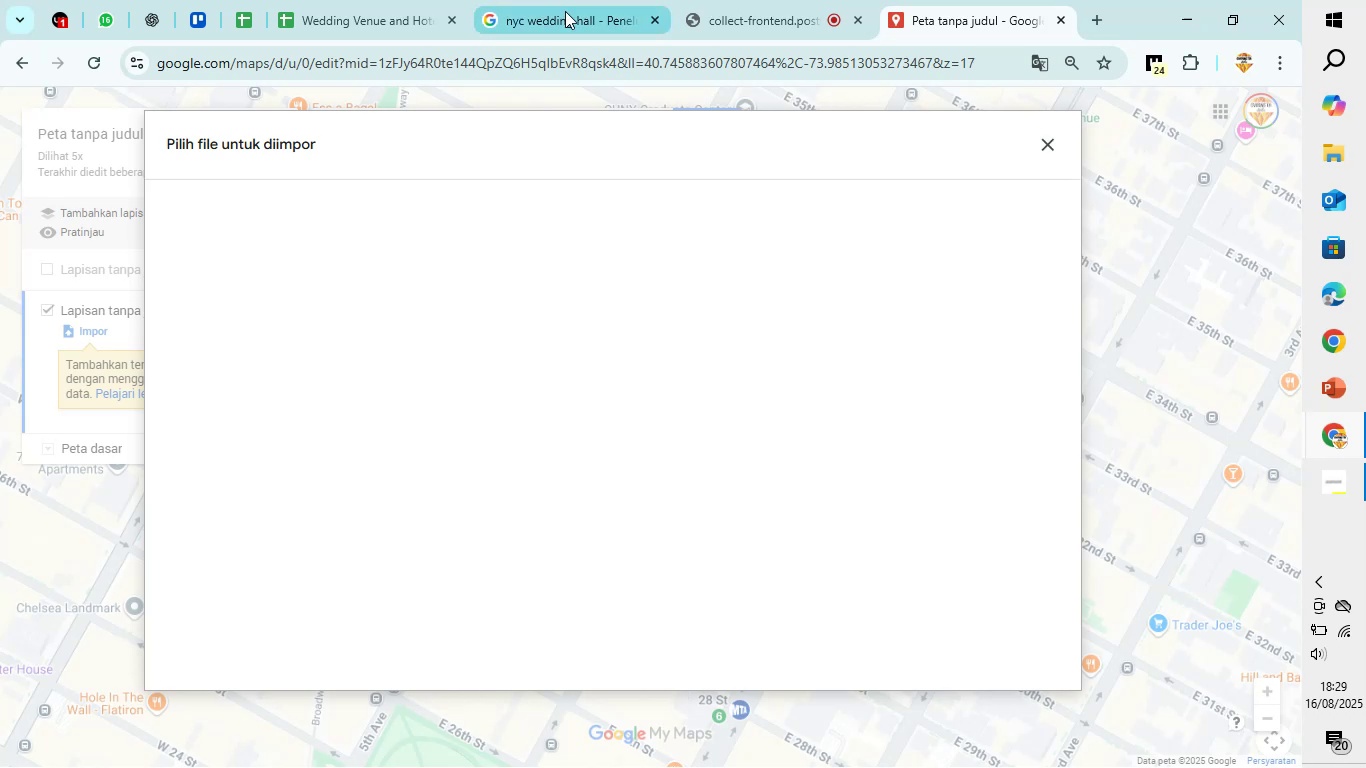 
left_click([565, 7])
 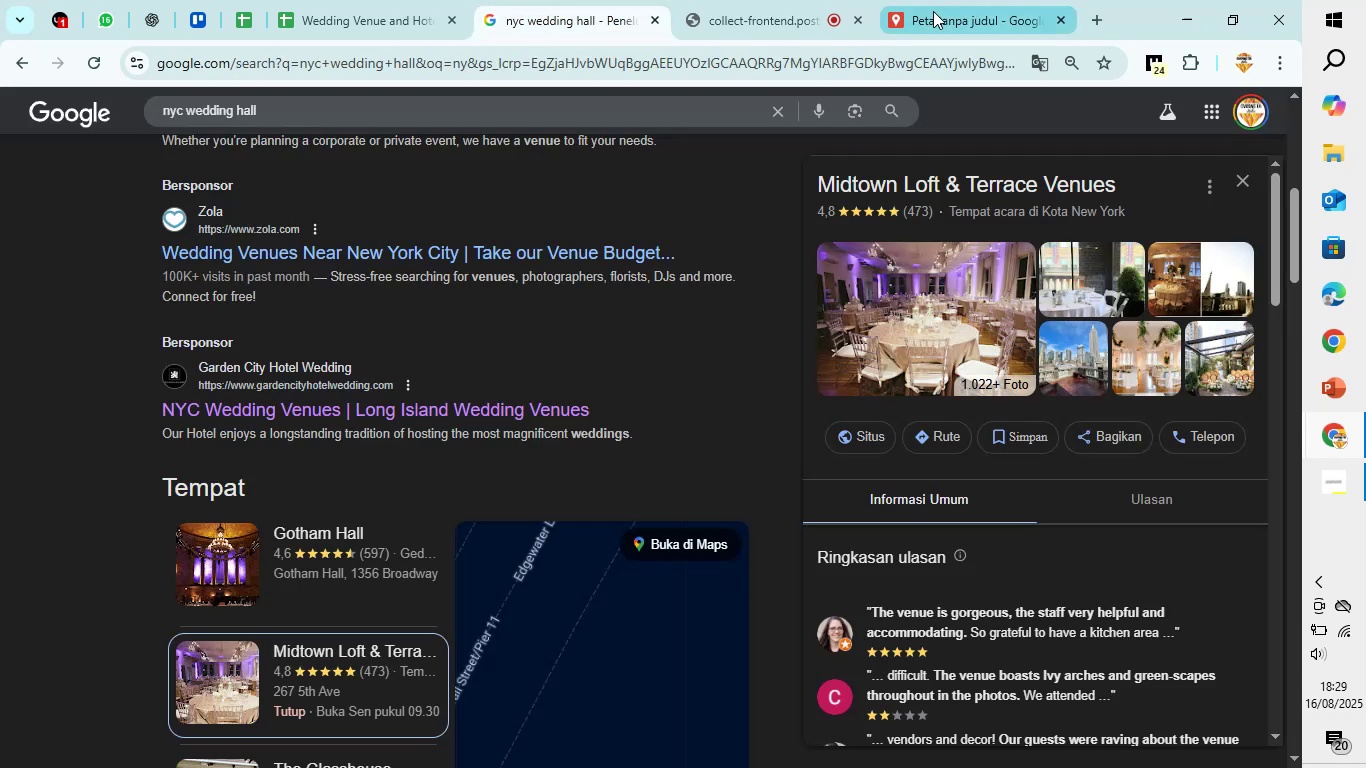 
left_click([933, 7])
 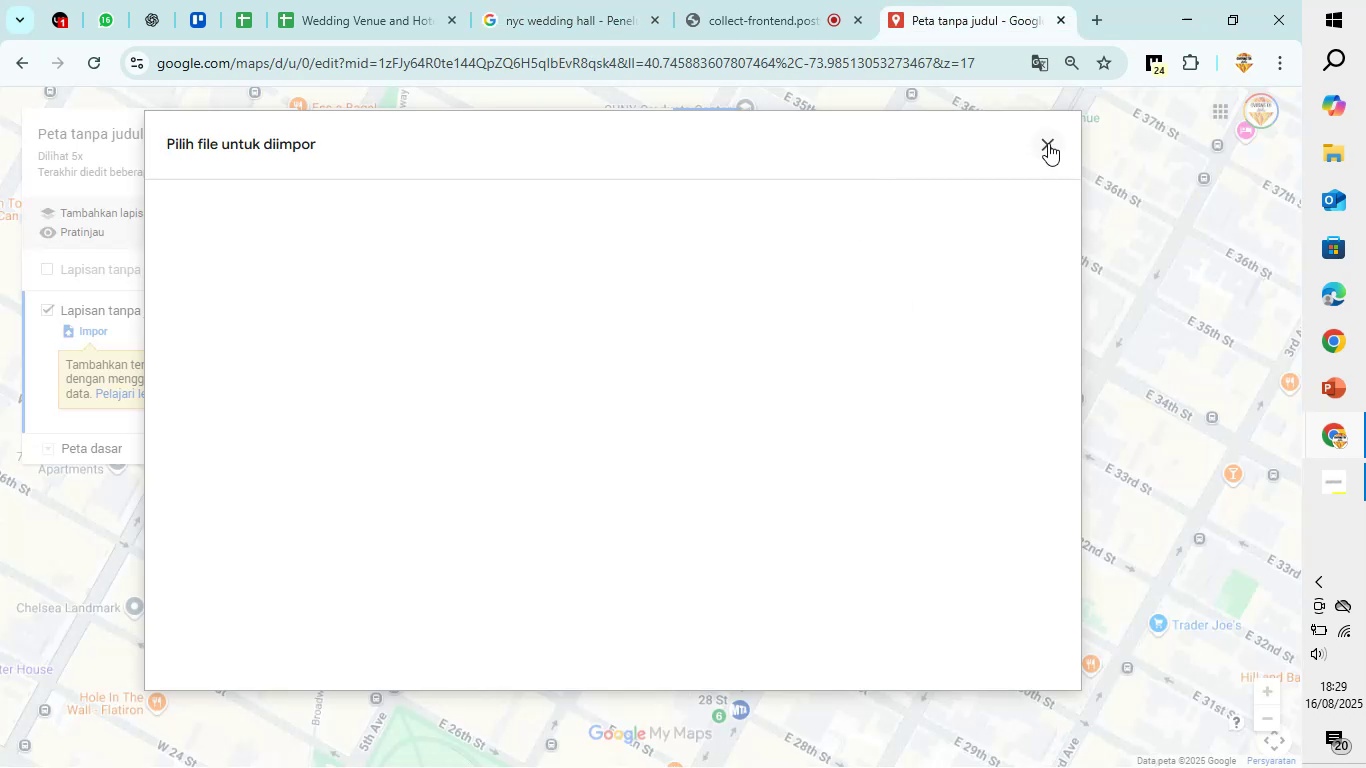 
double_click([1048, 143])
 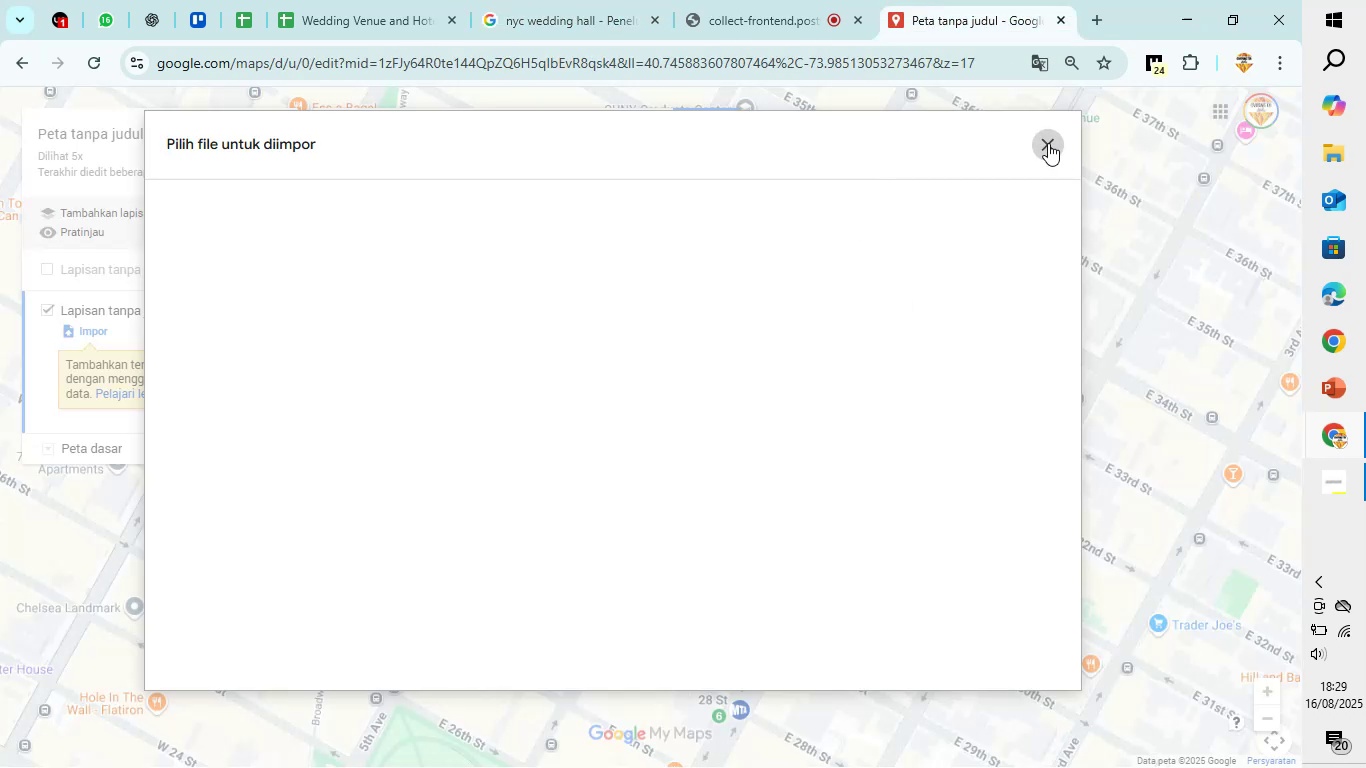 
triple_click([1048, 143])
 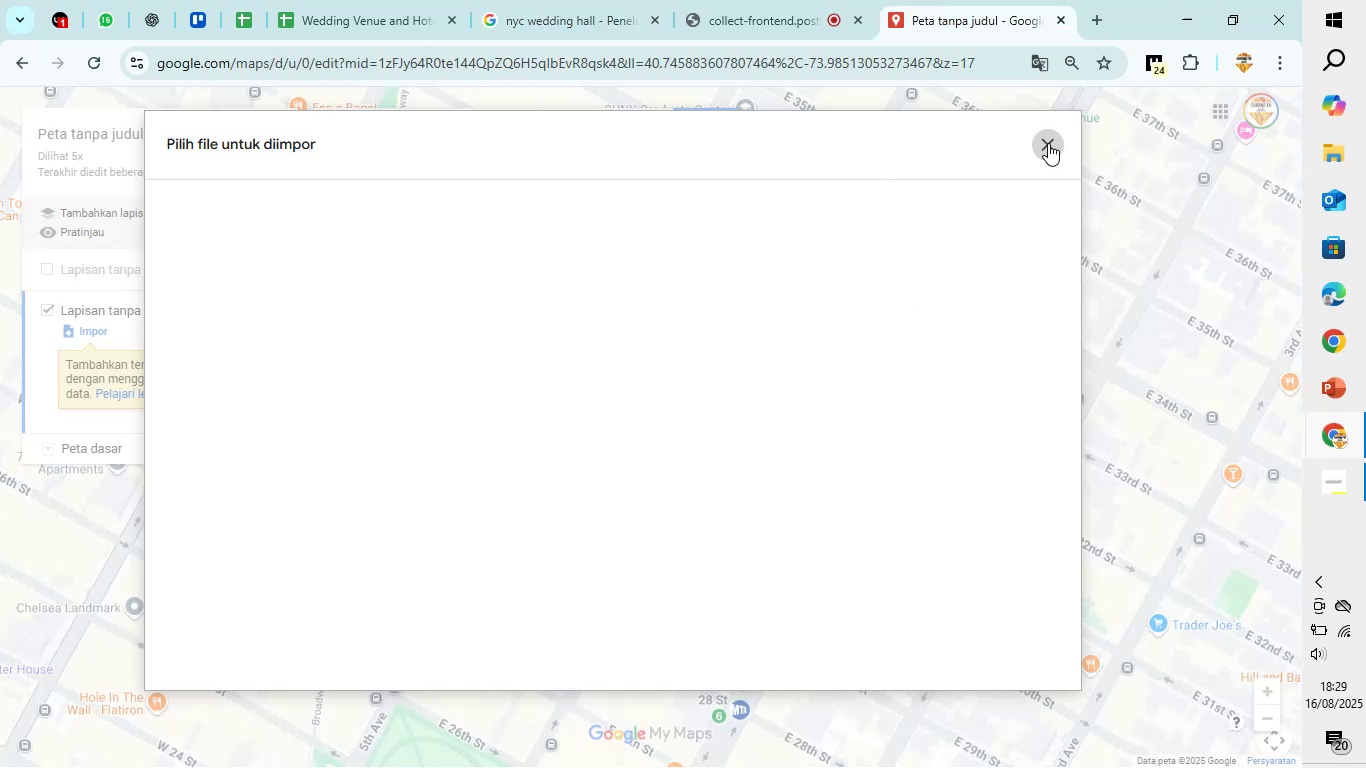 
triple_click([1048, 143])
 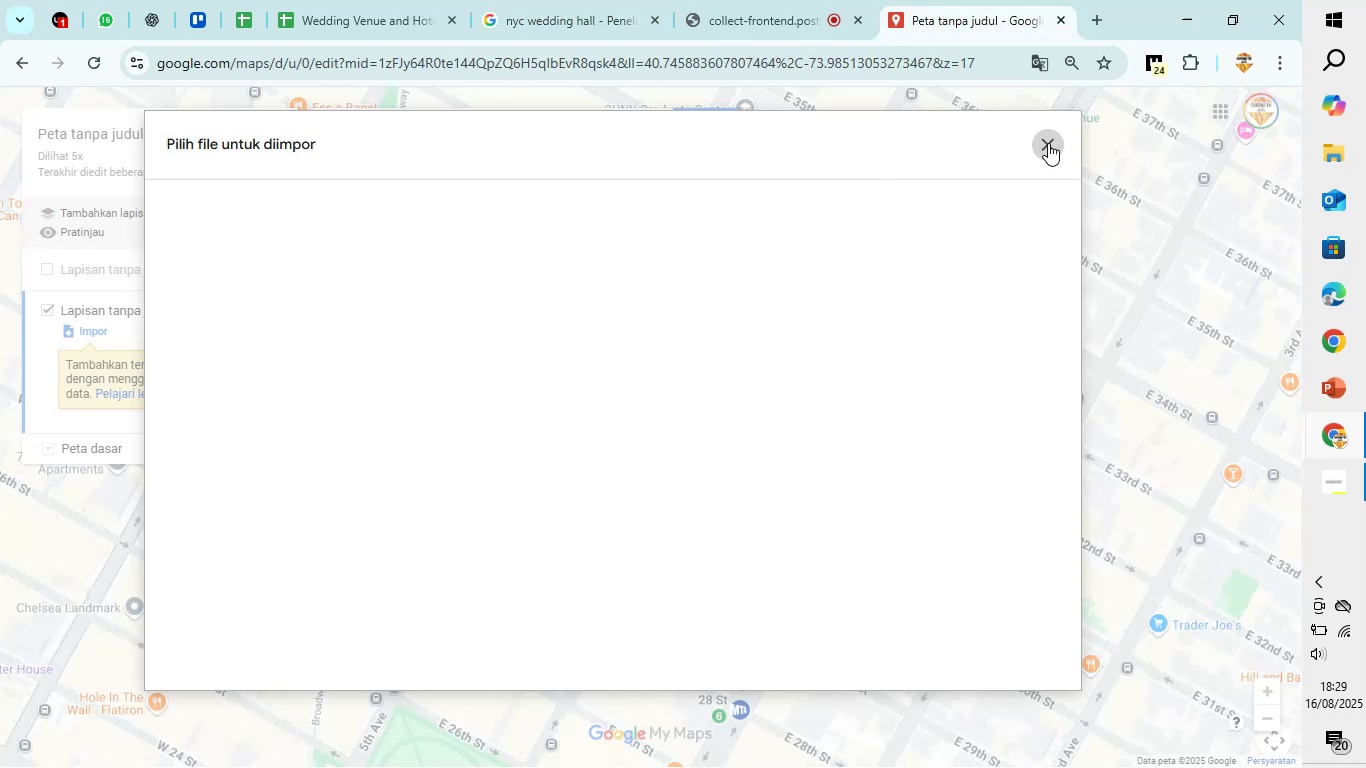 
triple_click([1048, 143])
 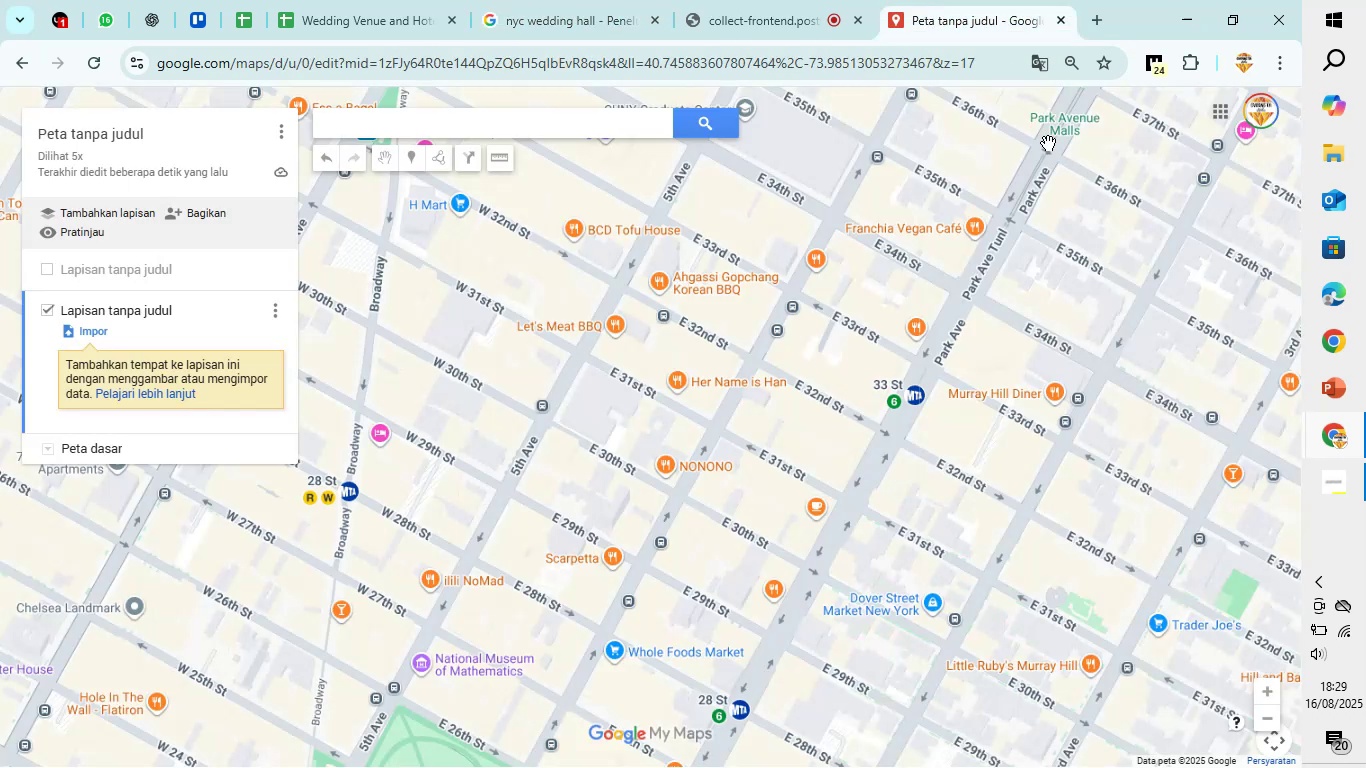 
triple_click([1048, 143])
 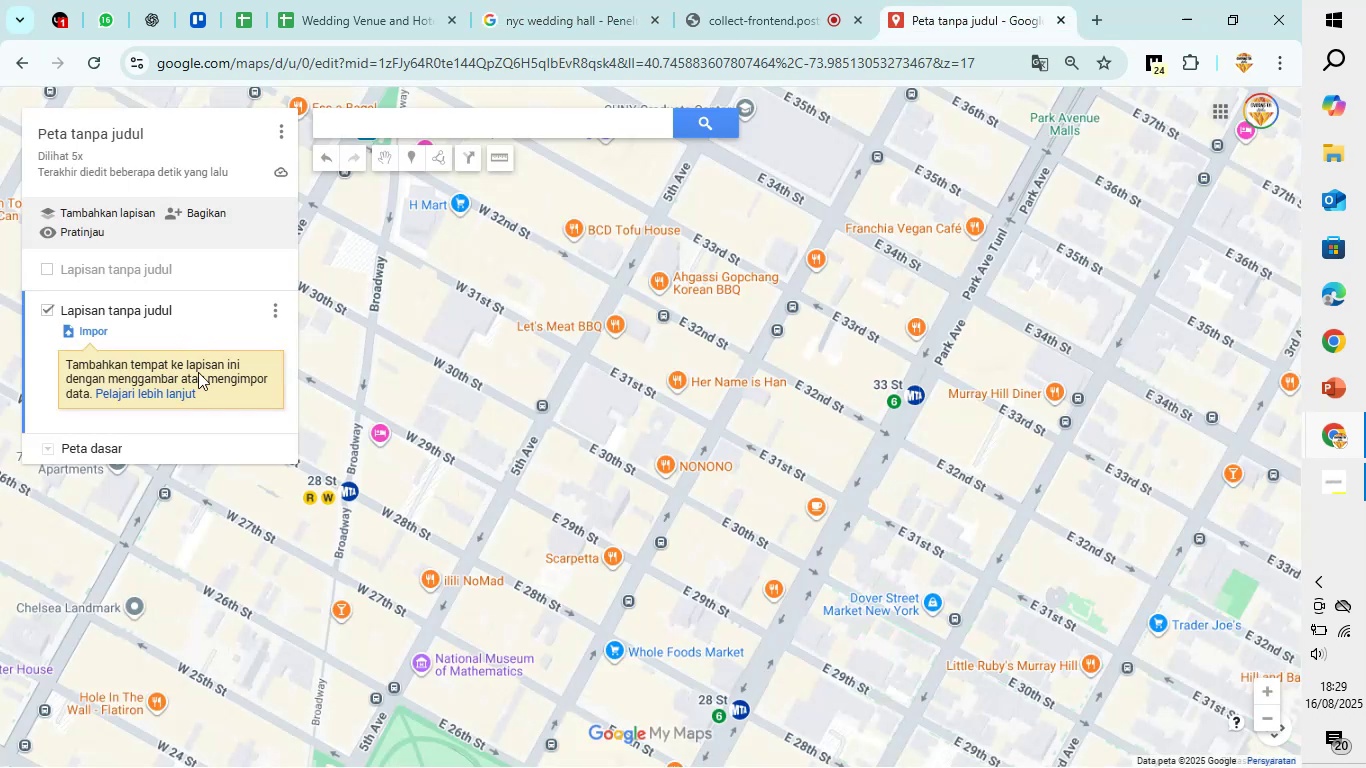 
left_click([202, 382])
 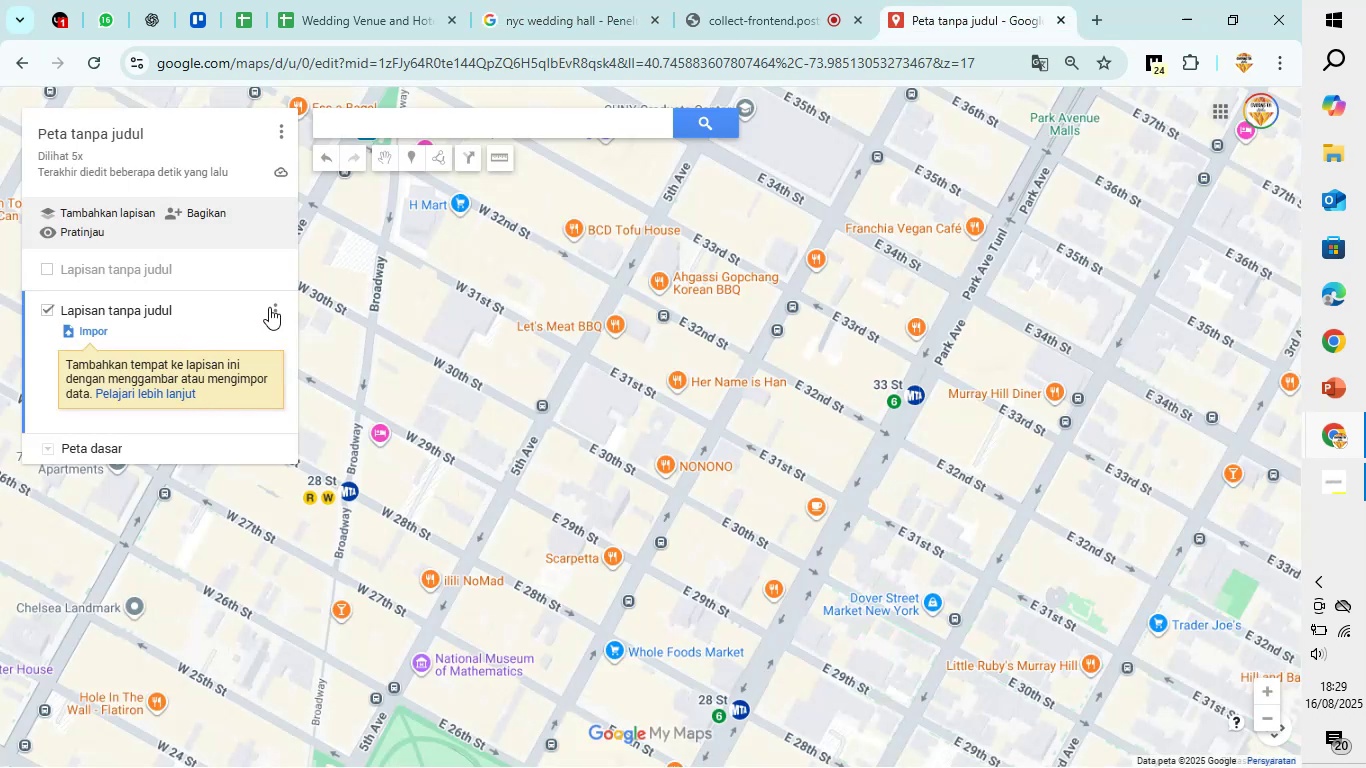 
left_click([274, 306])
 